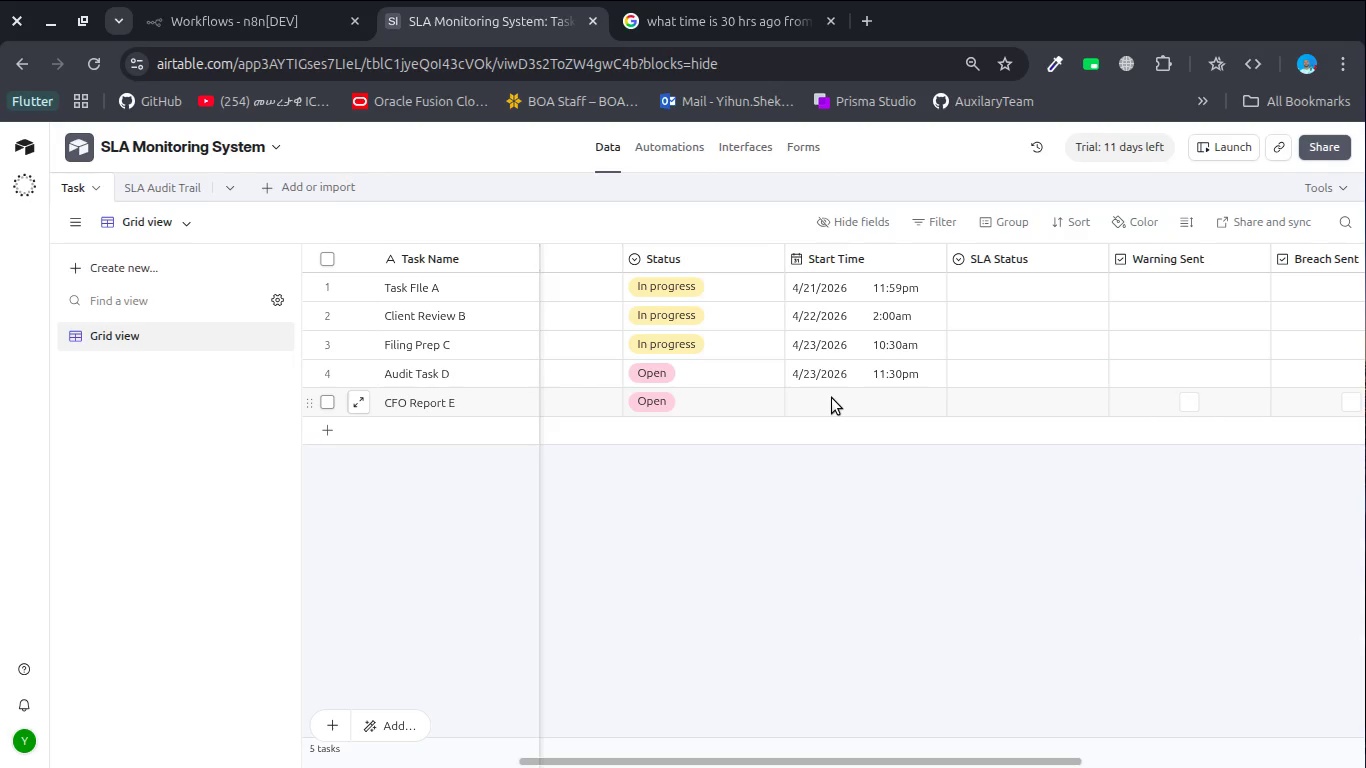 
wait(19.45)
 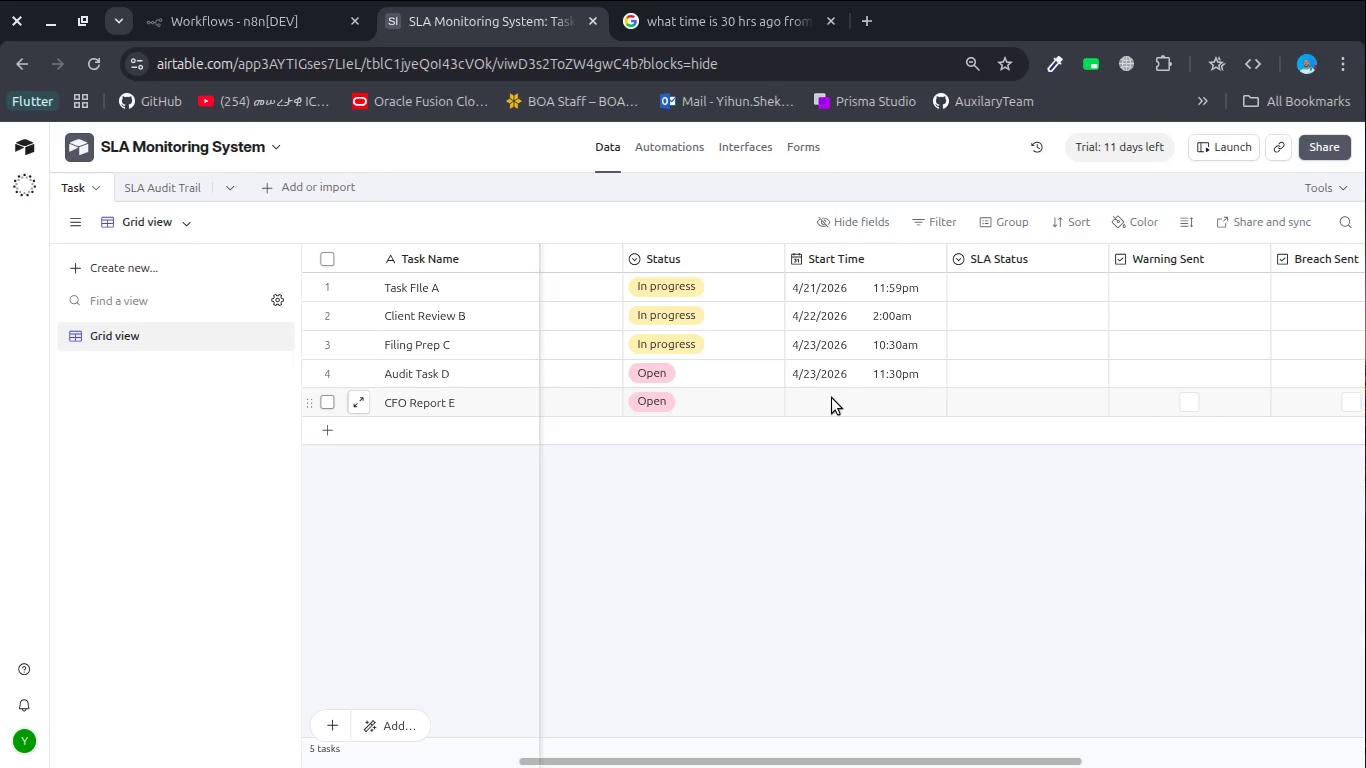 
double_click([832, 398])
 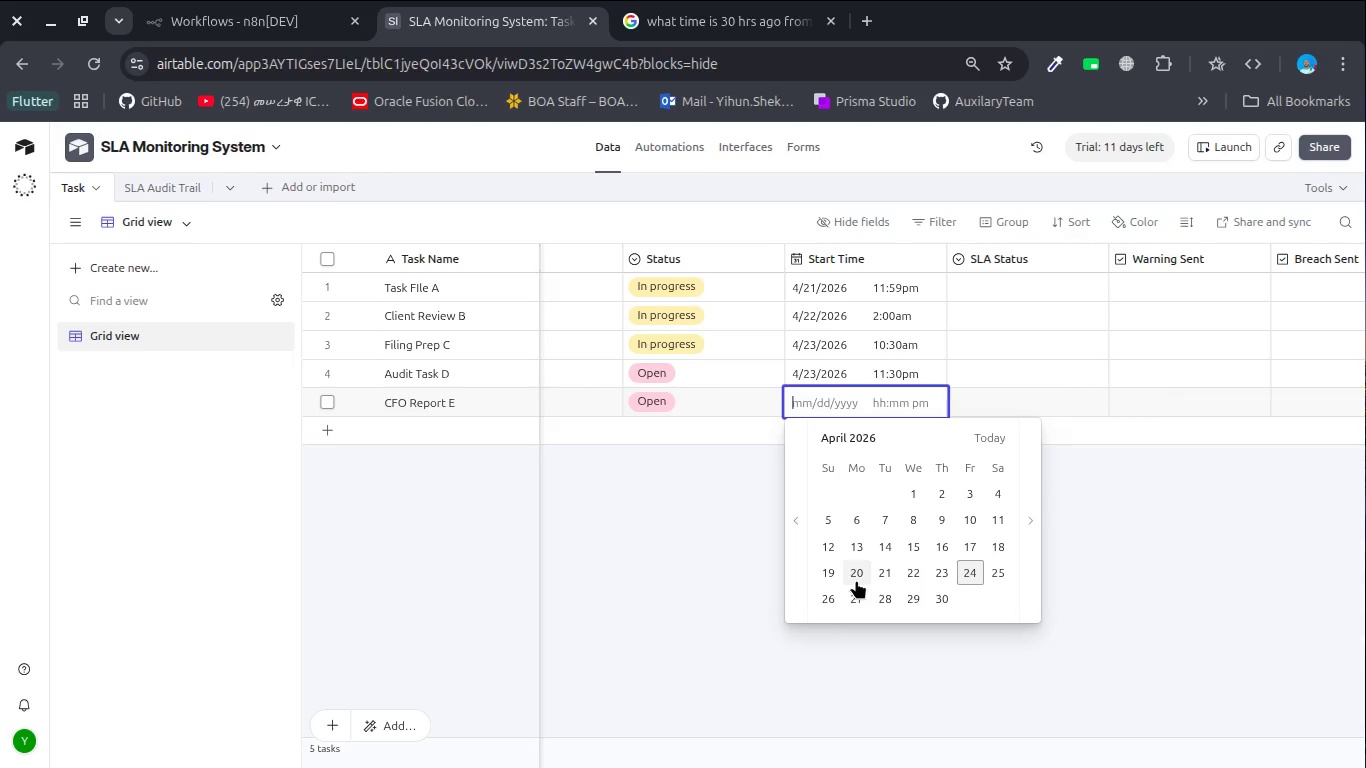 
left_click([856, 577])
 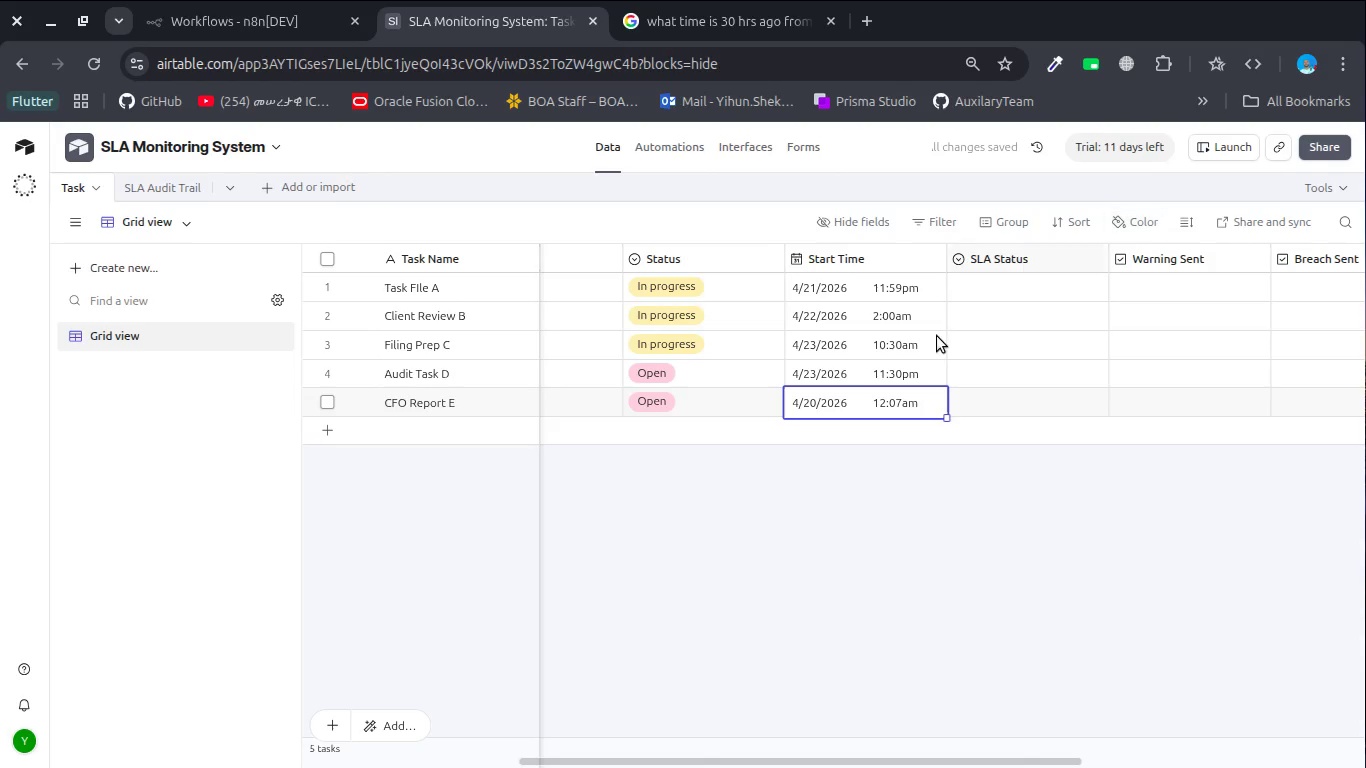 
left_click([1027, 286])
 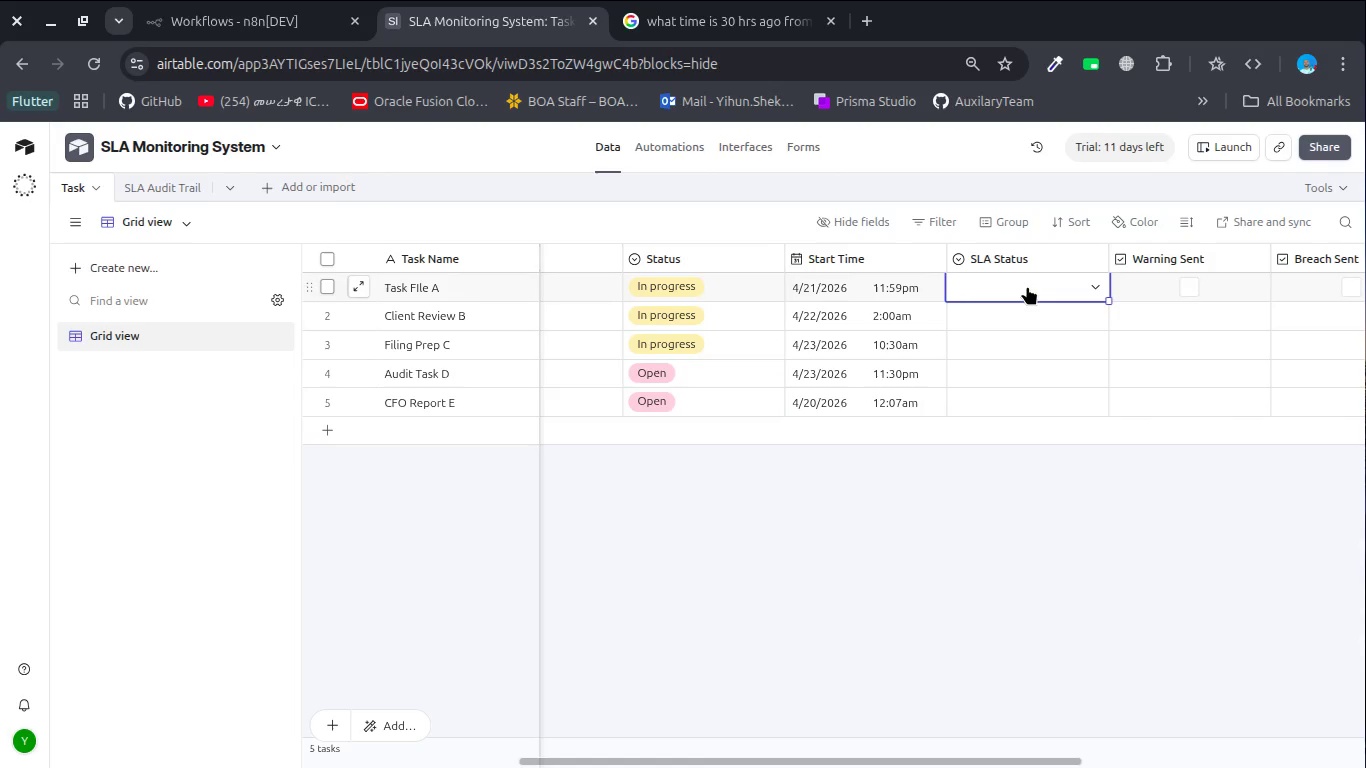 
left_click([1027, 286])
 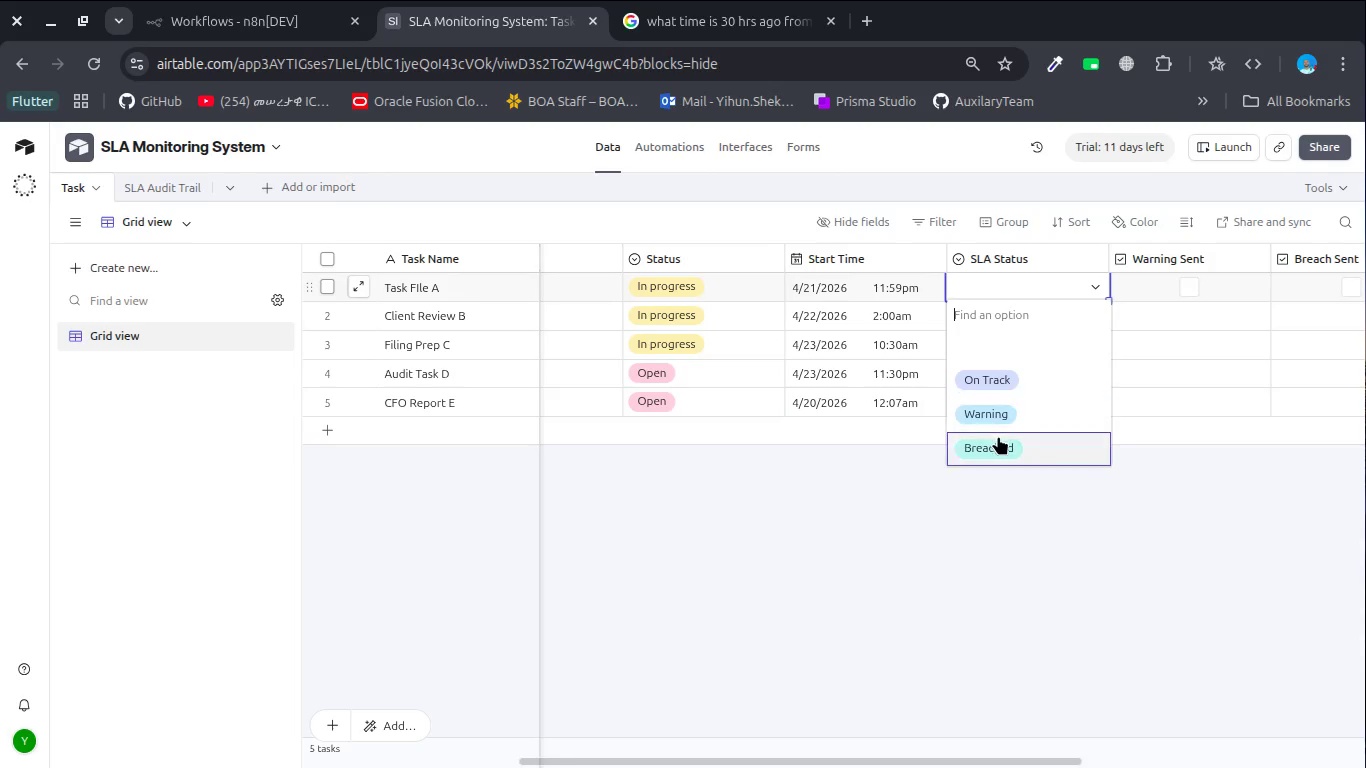 
left_click([998, 436])
 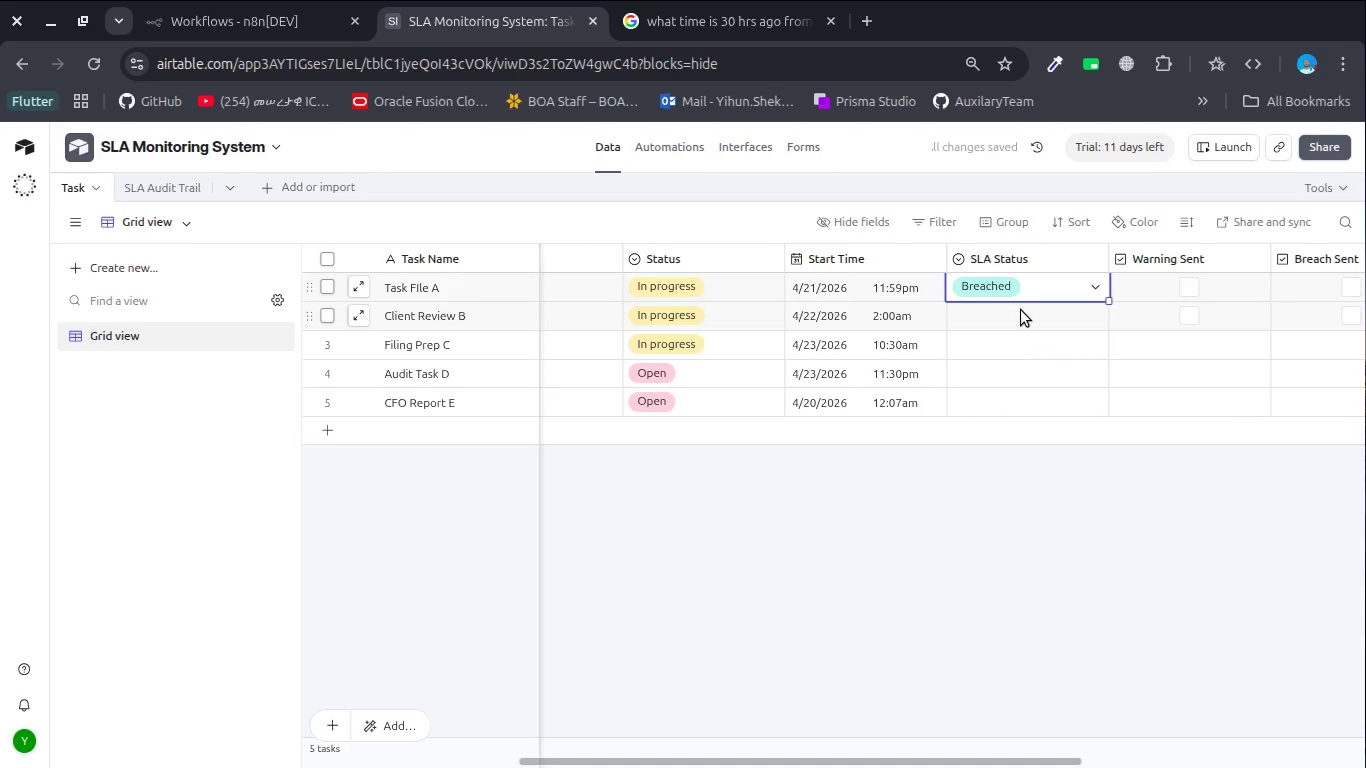 
double_click([1021, 310])
 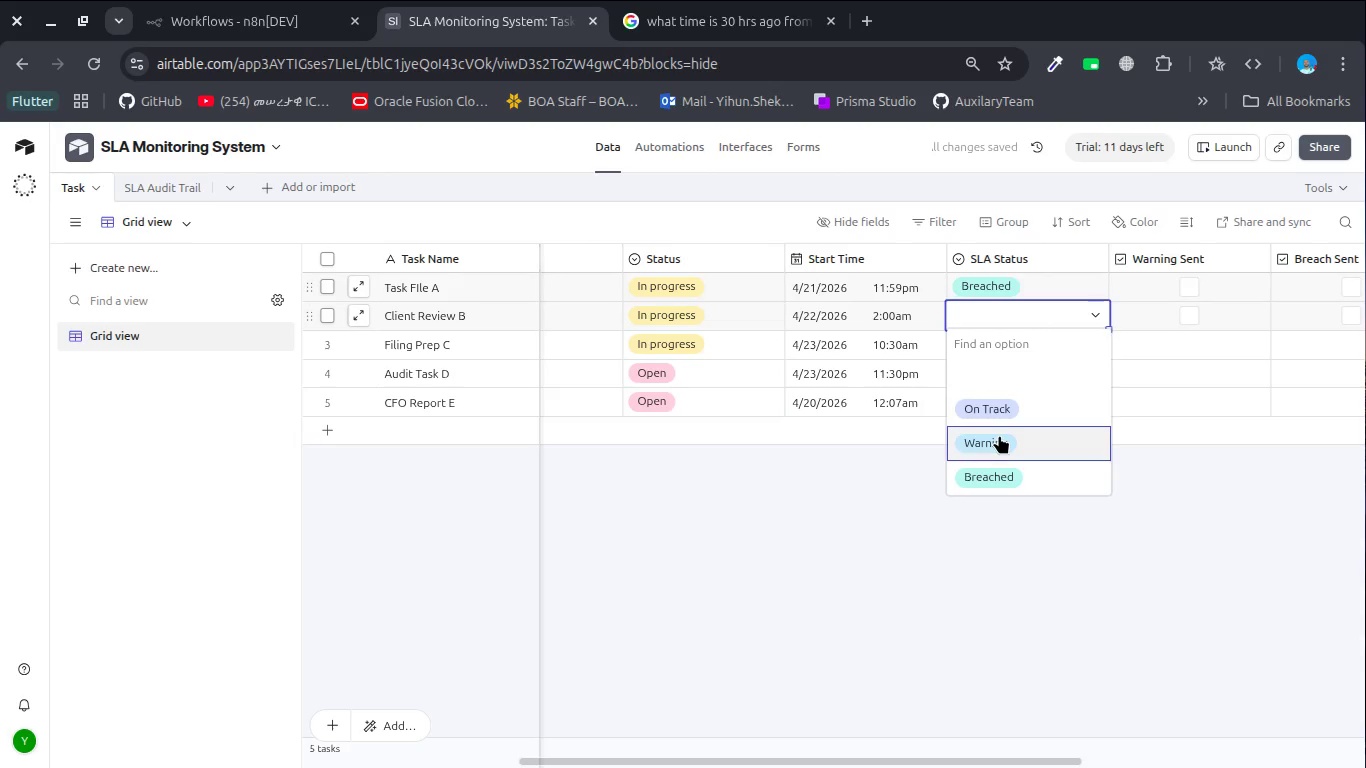 
left_click([999, 435])
 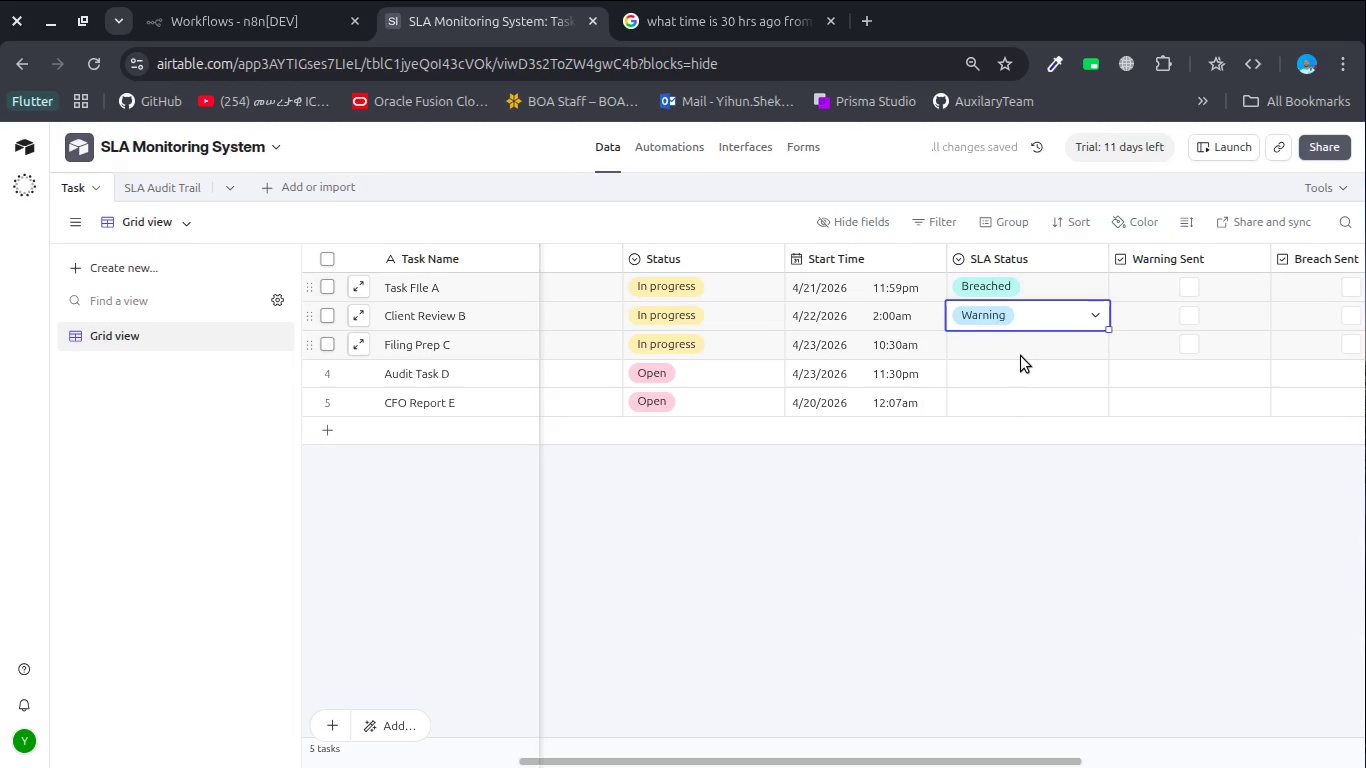 
double_click([1021, 356])
 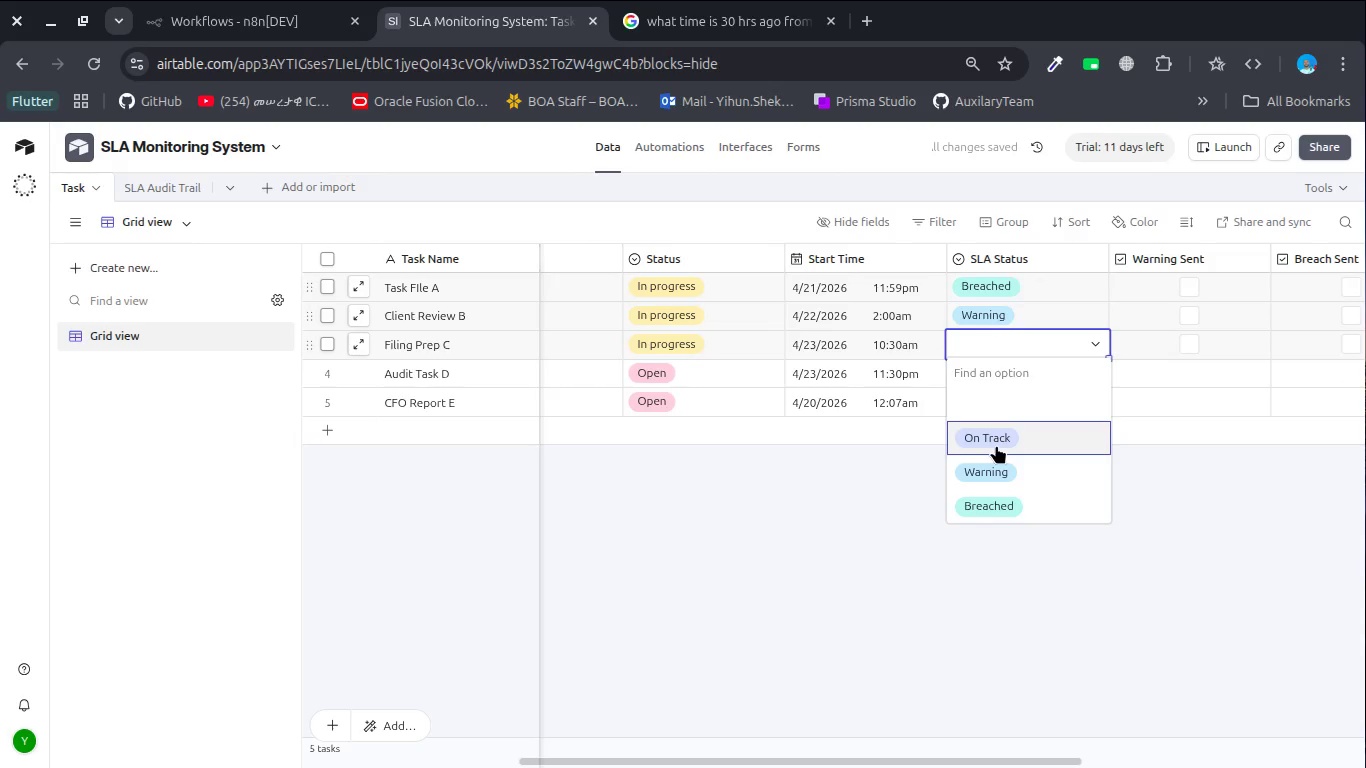 
left_click([996, 445])
 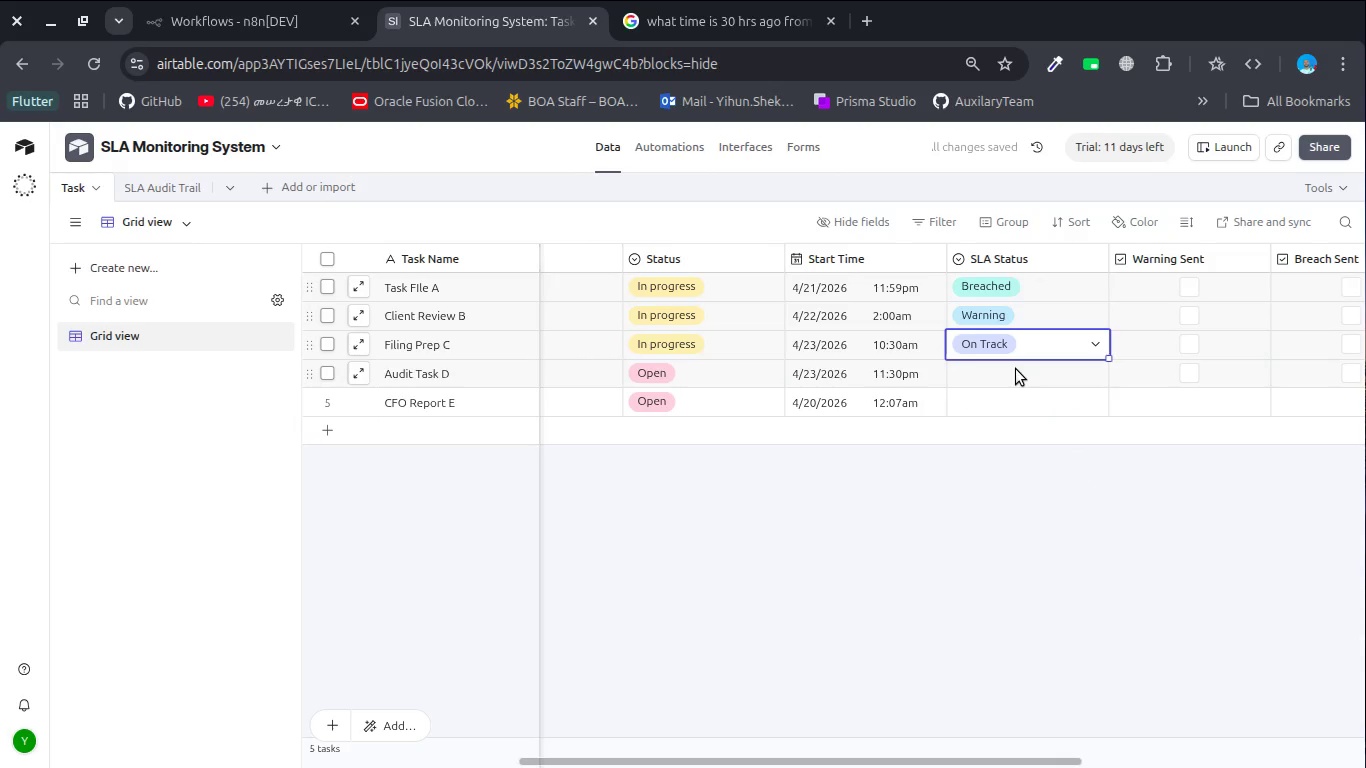 
double_click([1016, 369])
 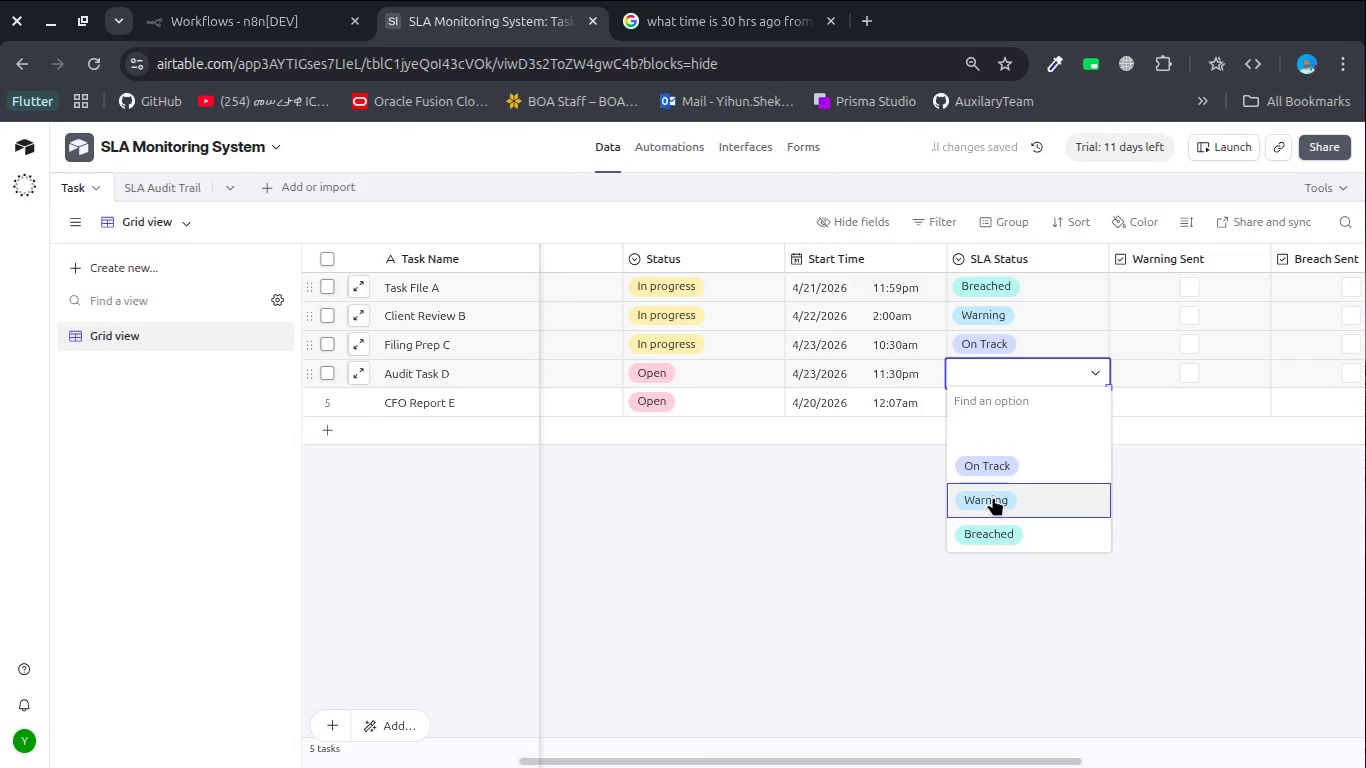 
left_click([992, 492])
 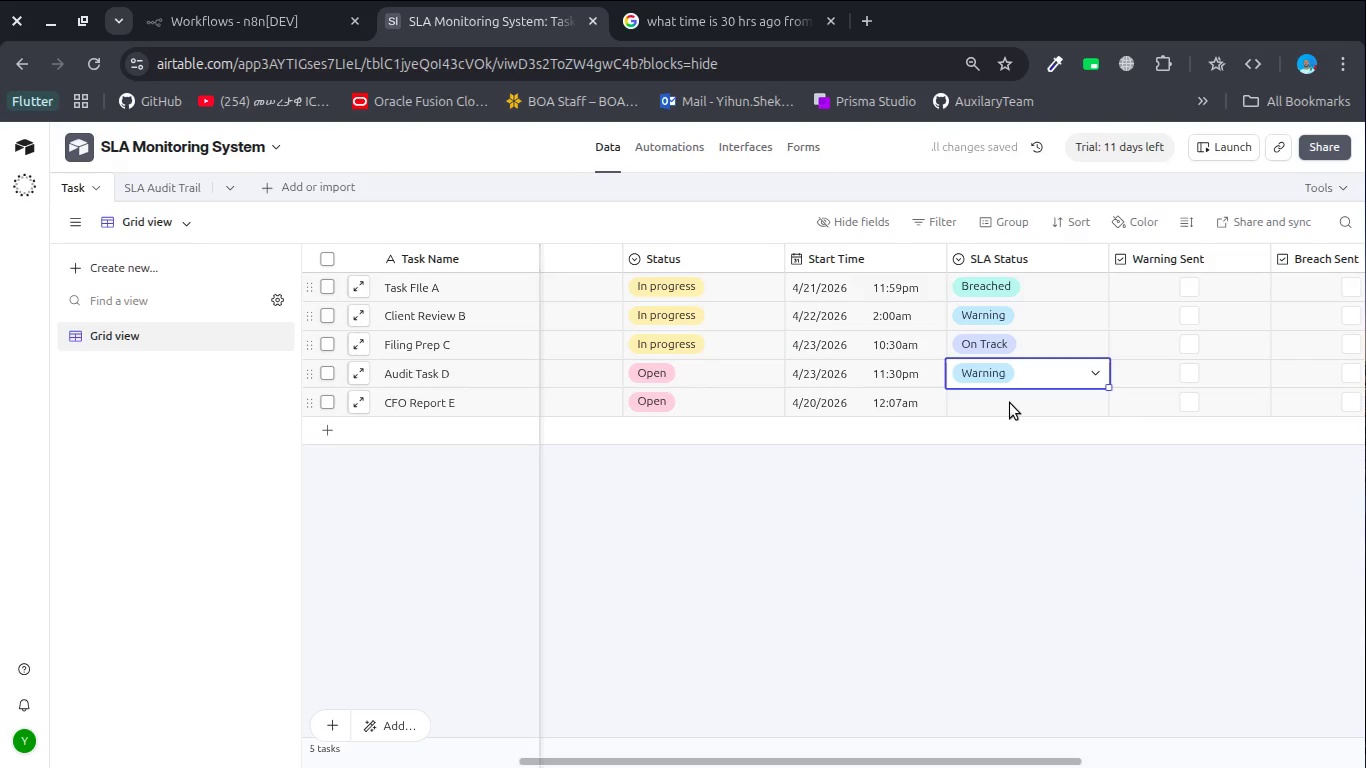 
double_click([1010, 403])
 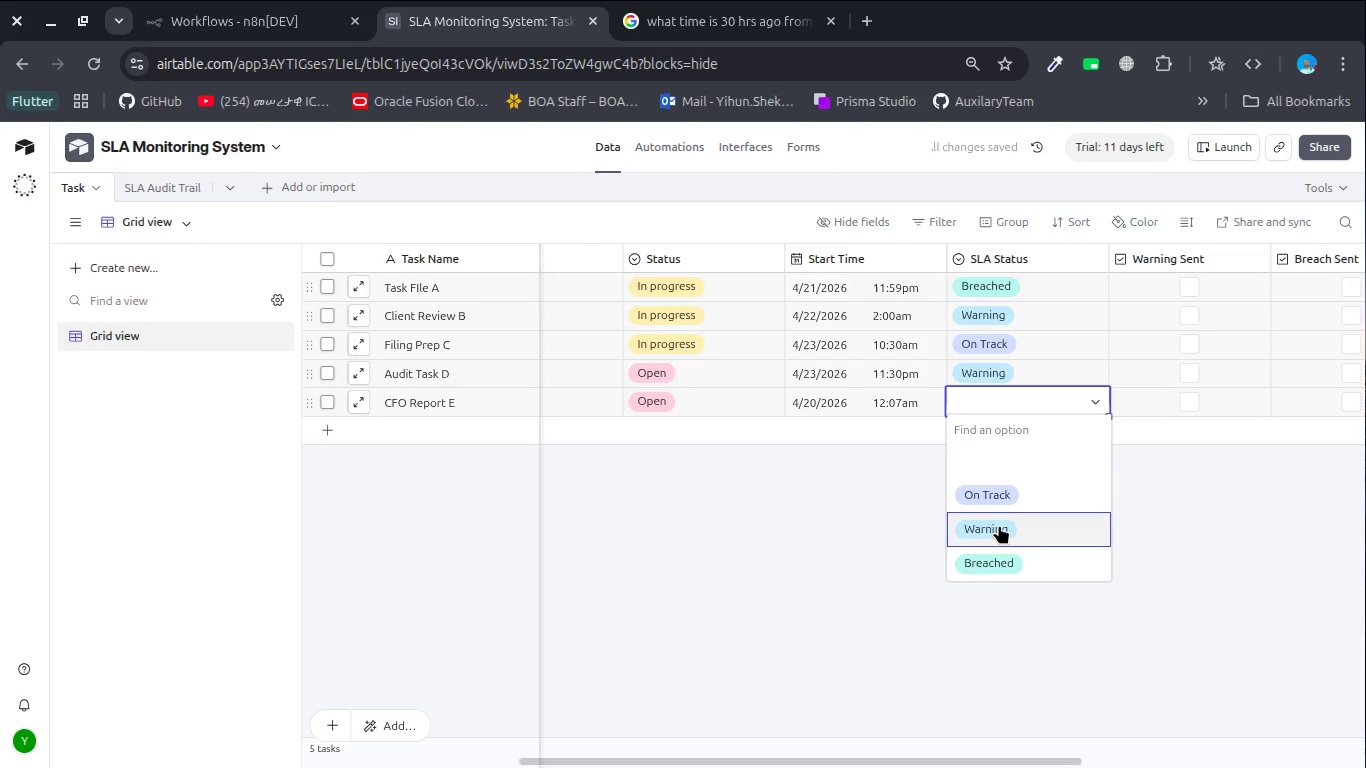 
left_click([999, 525])
 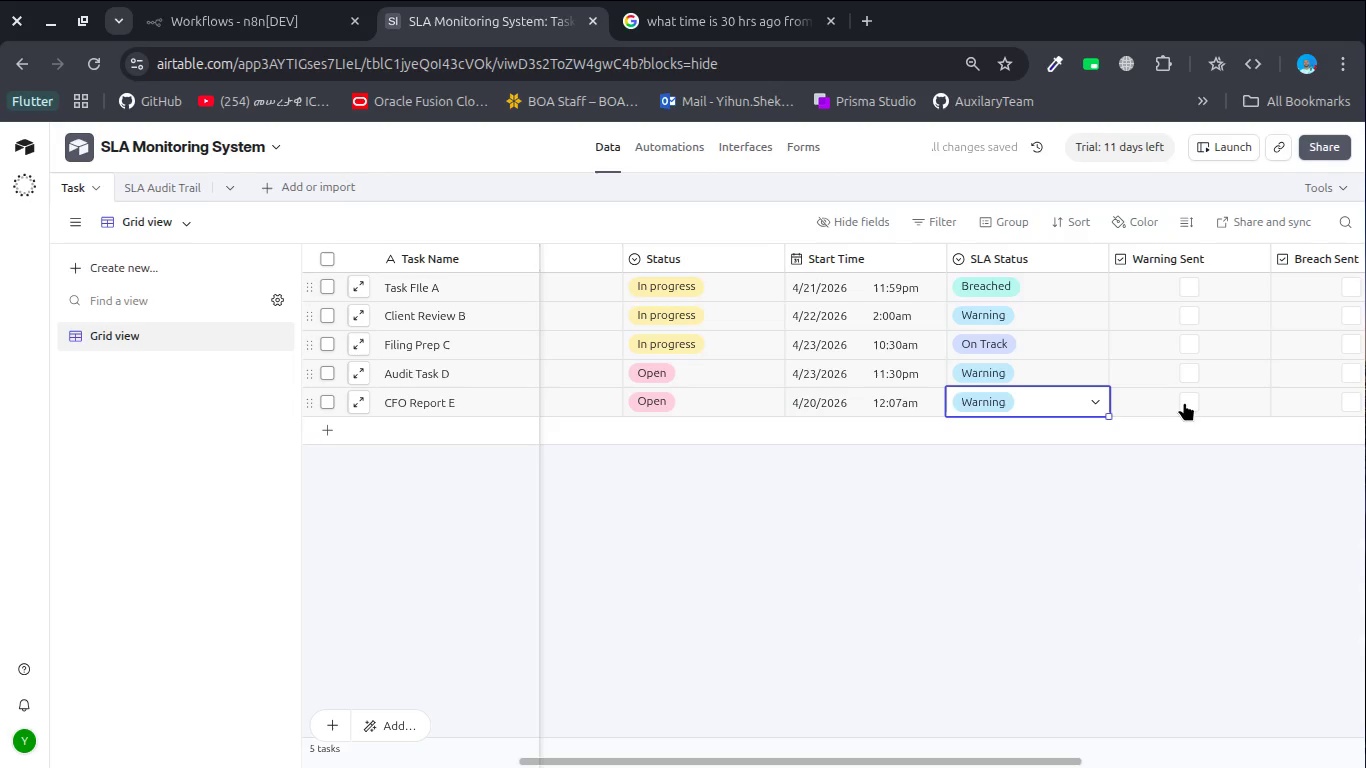 
scroll: coordinate [1184, 402], scroll_direction: down, amount: 7.0
 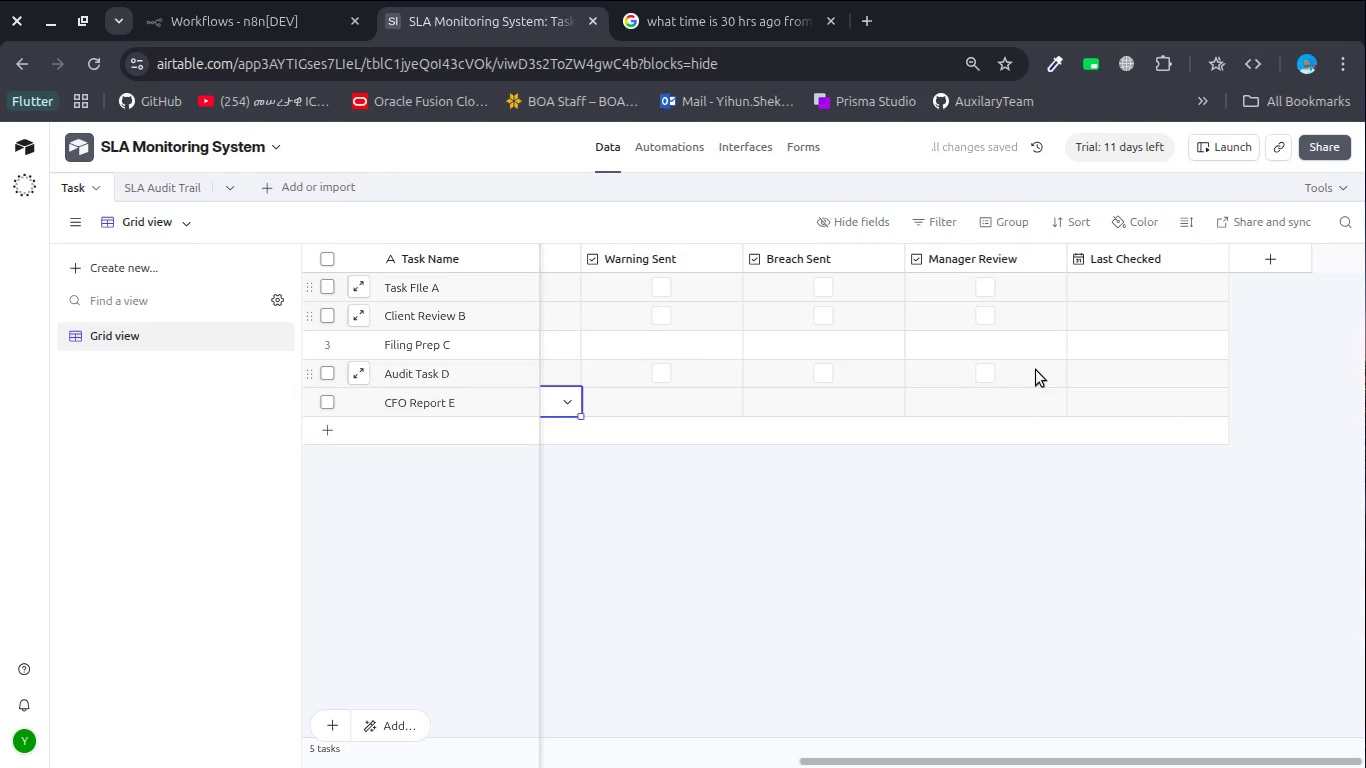 
scroll: coordinate [1036, 370], scroll_direction: up, amount: 18.0
 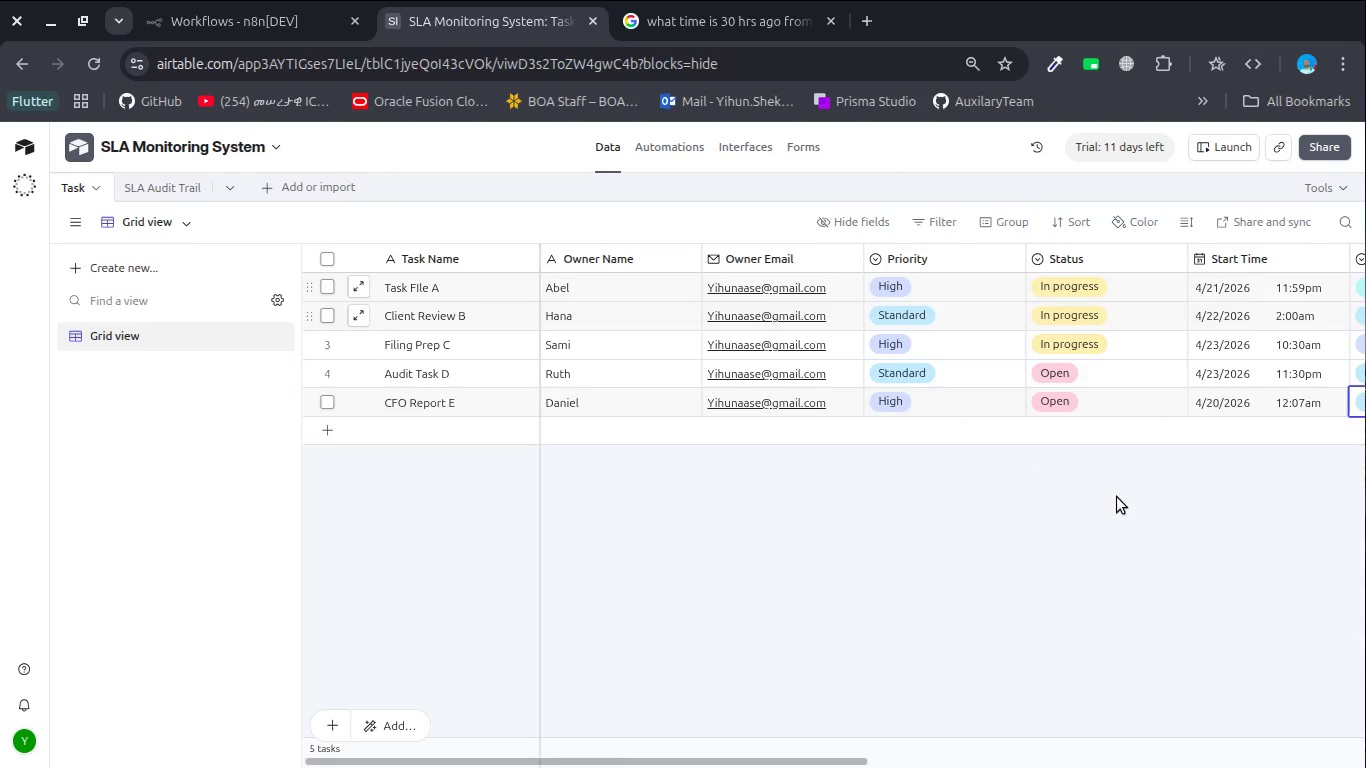 
key(Control+S)
 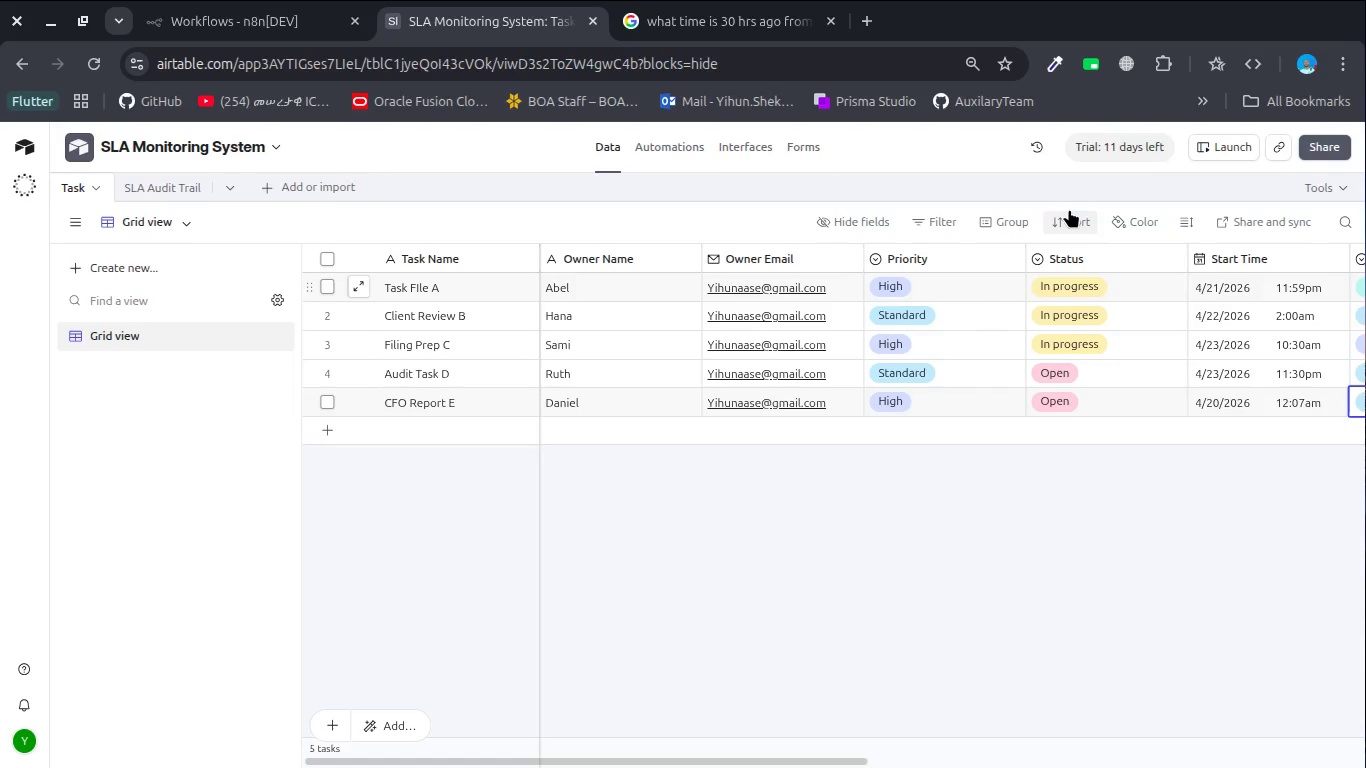 
wait(12.84)
 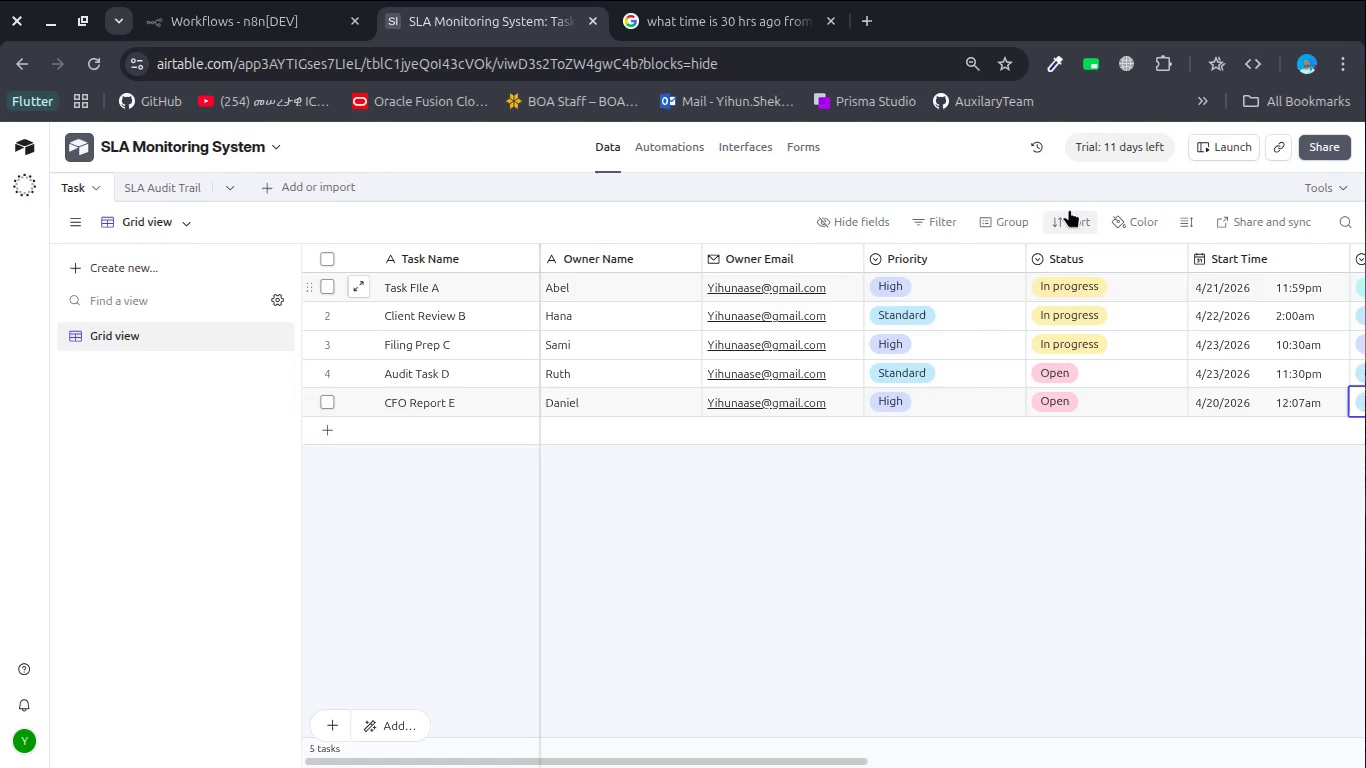 
key(Control+T)
 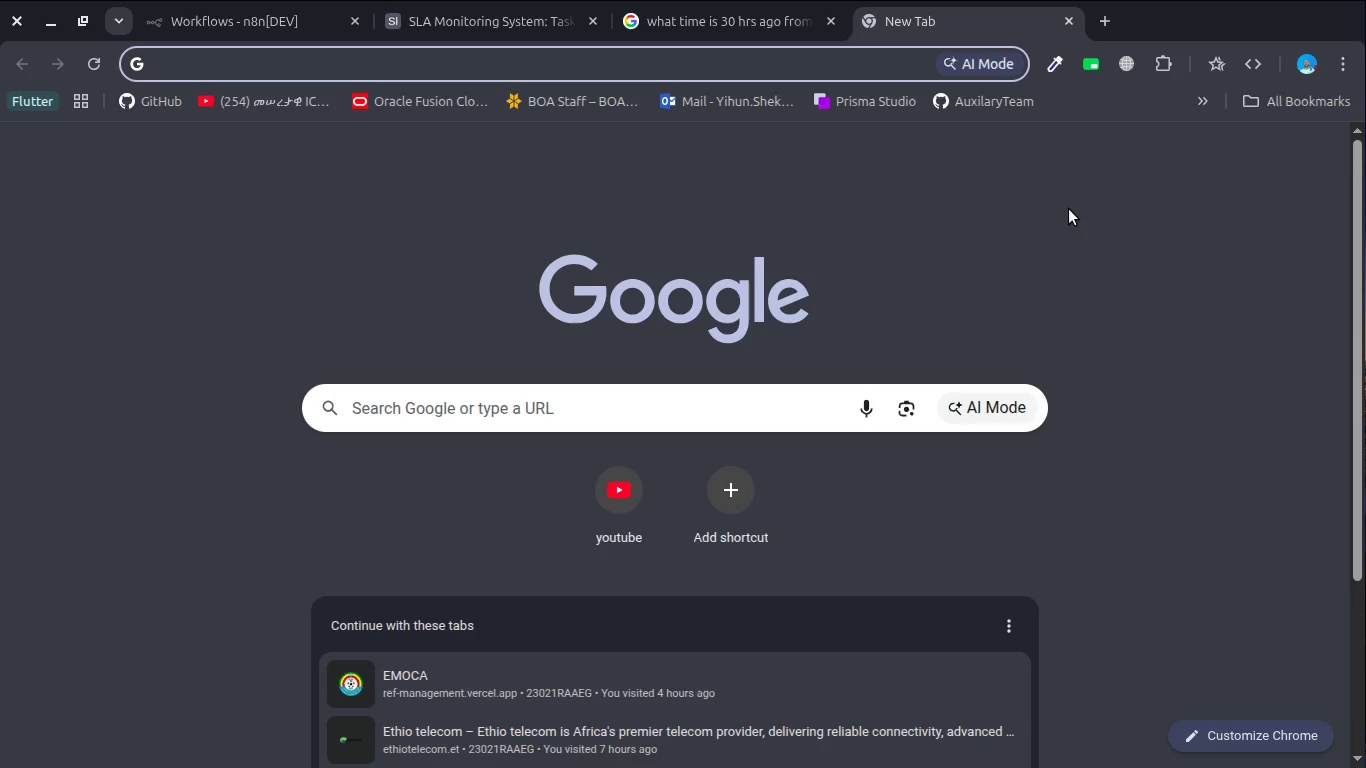 
type(vi)
key(Backspace)
 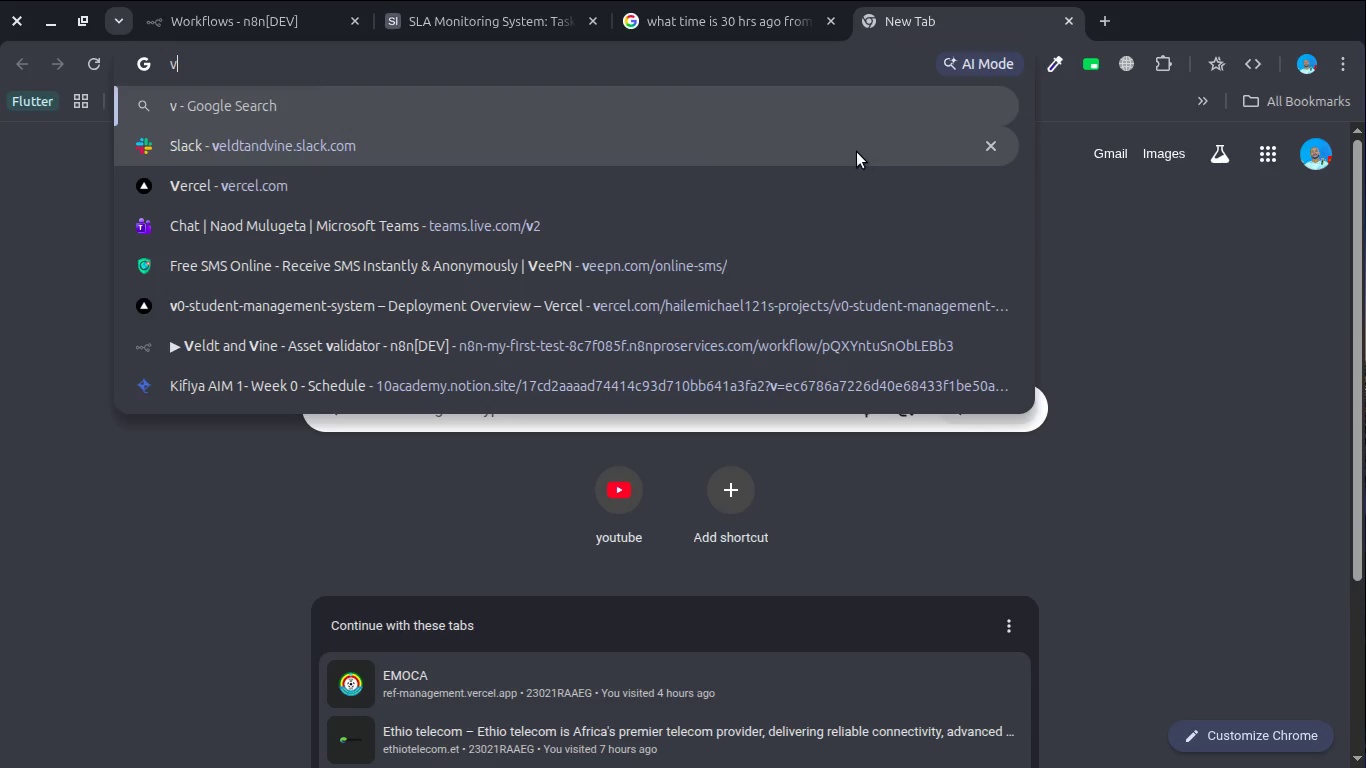 
left_click([857, 152])
 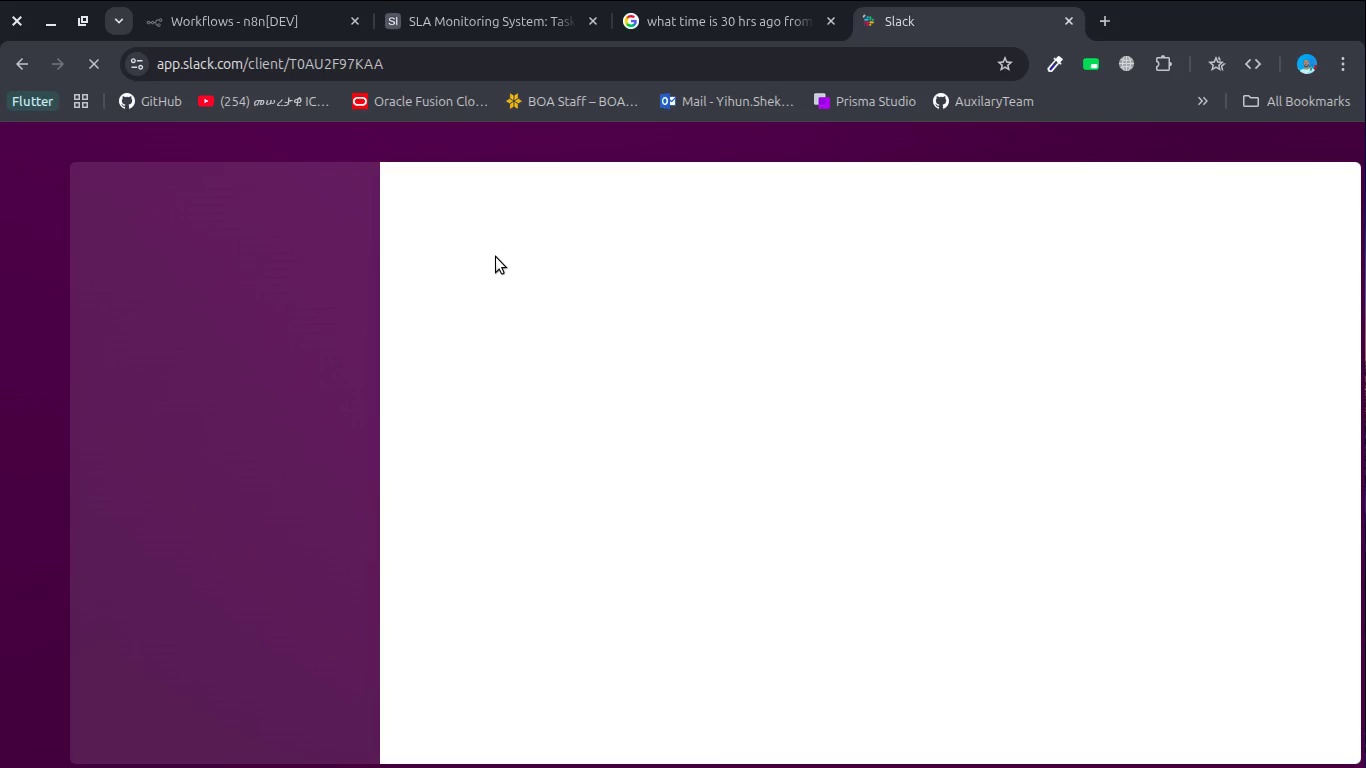 
wait(11.56)
 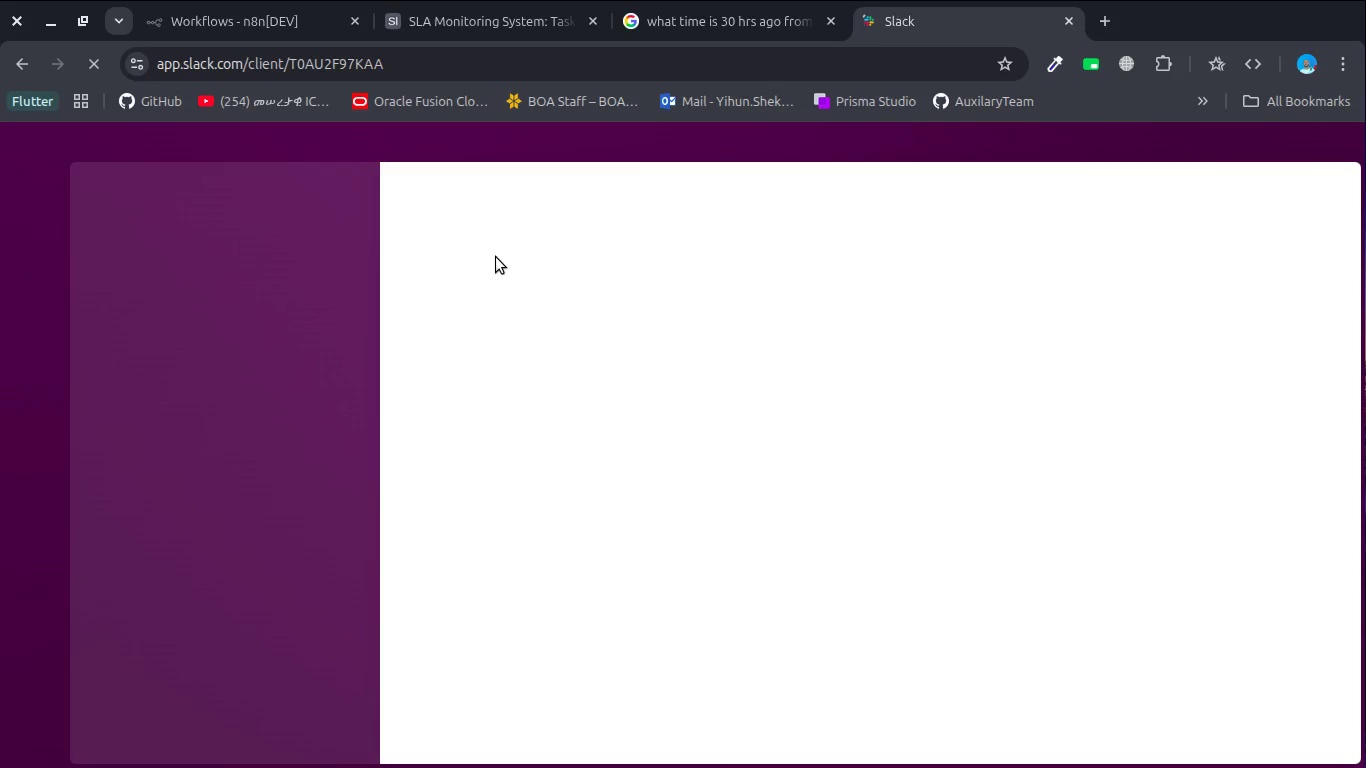 
left_click([161, 186])
 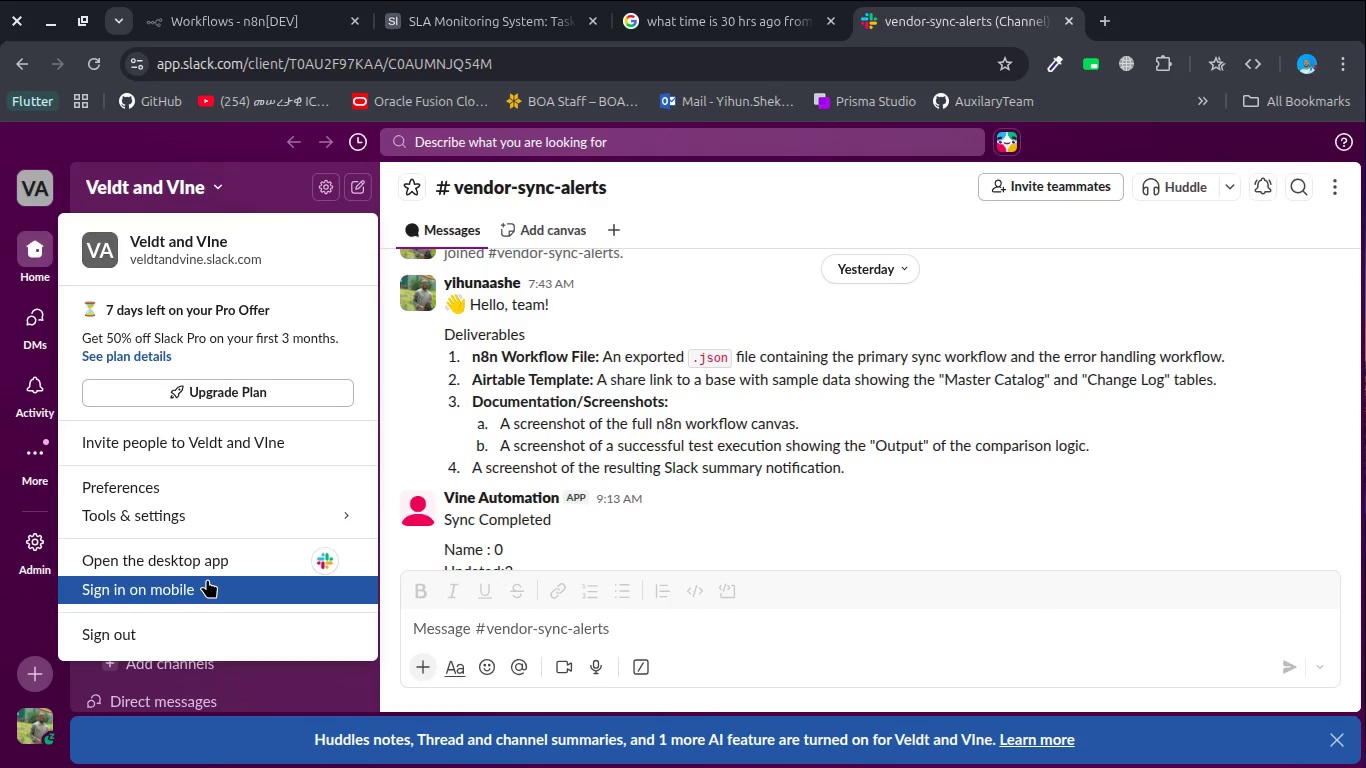 
mouse_move([240, 511])
 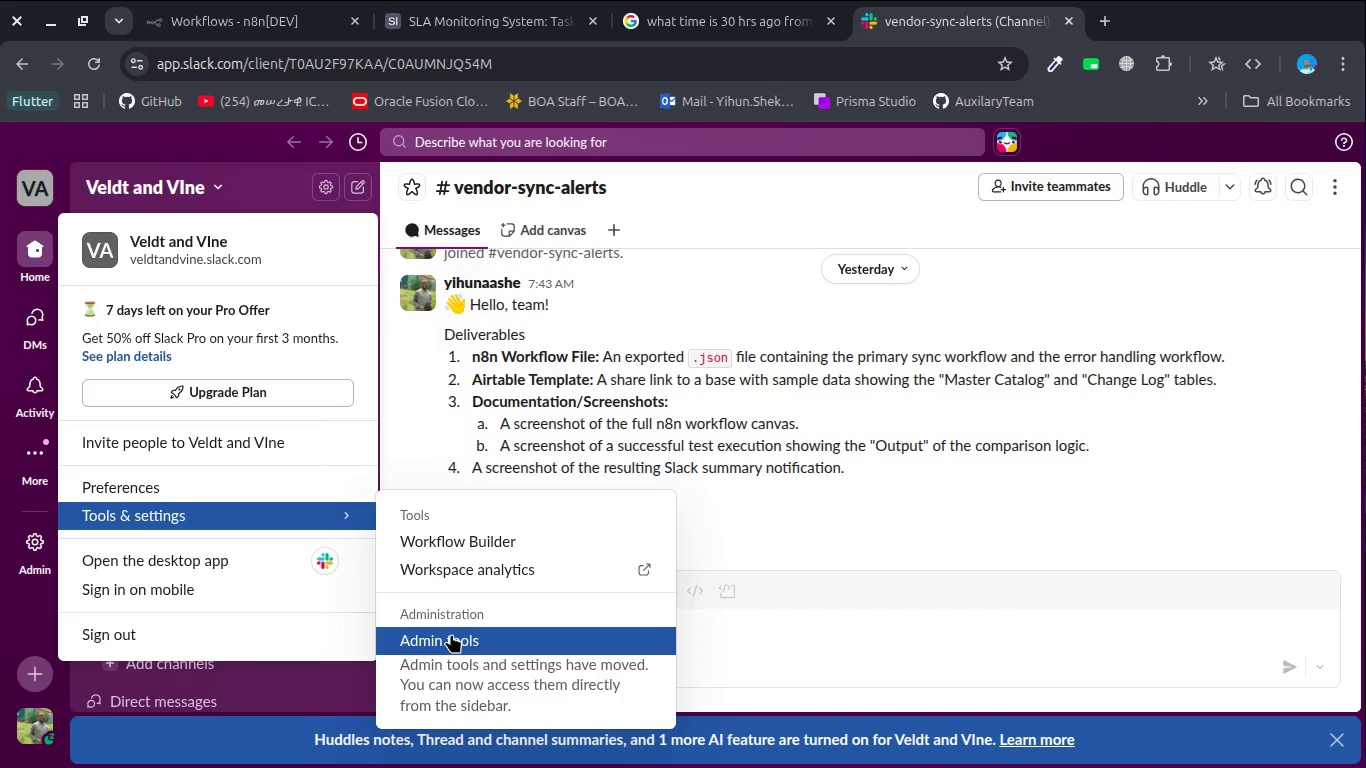 
wait(10.81)
 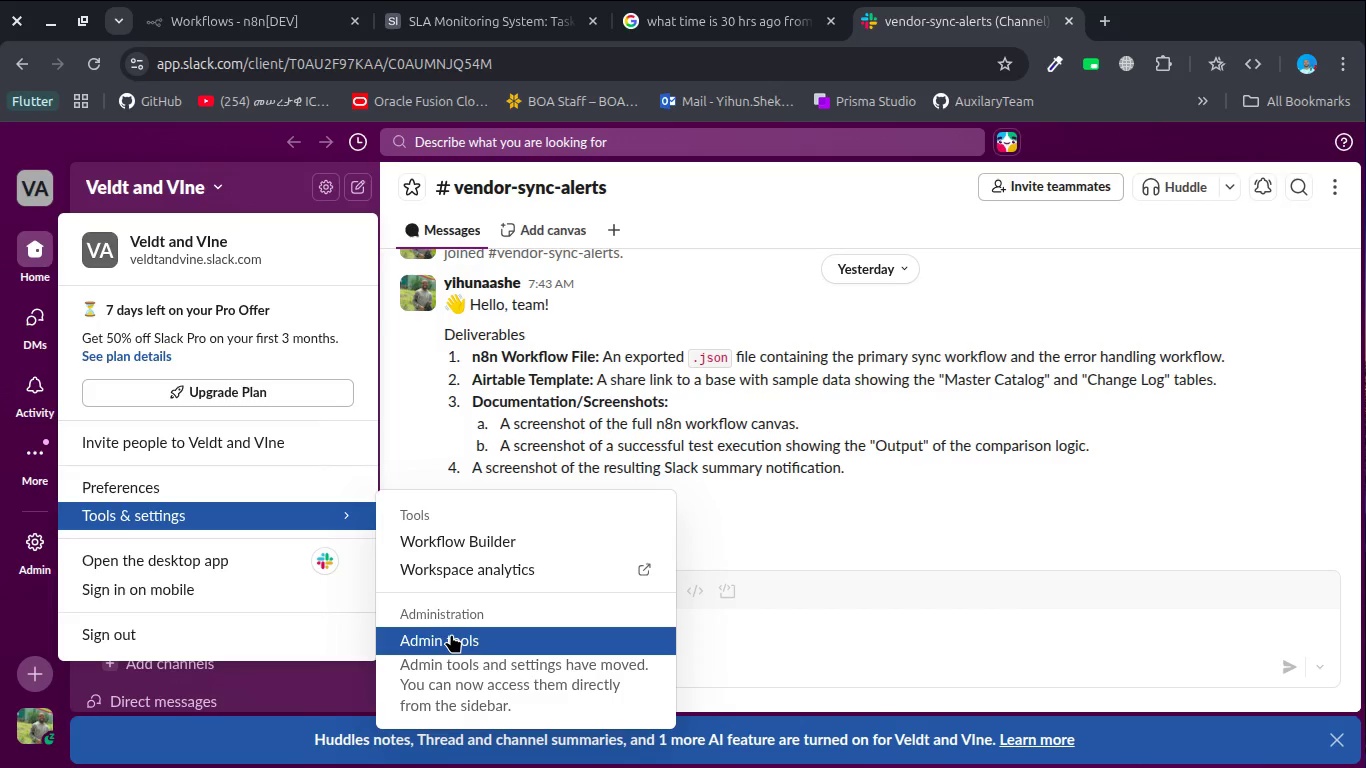 
left_click([32, 452])
 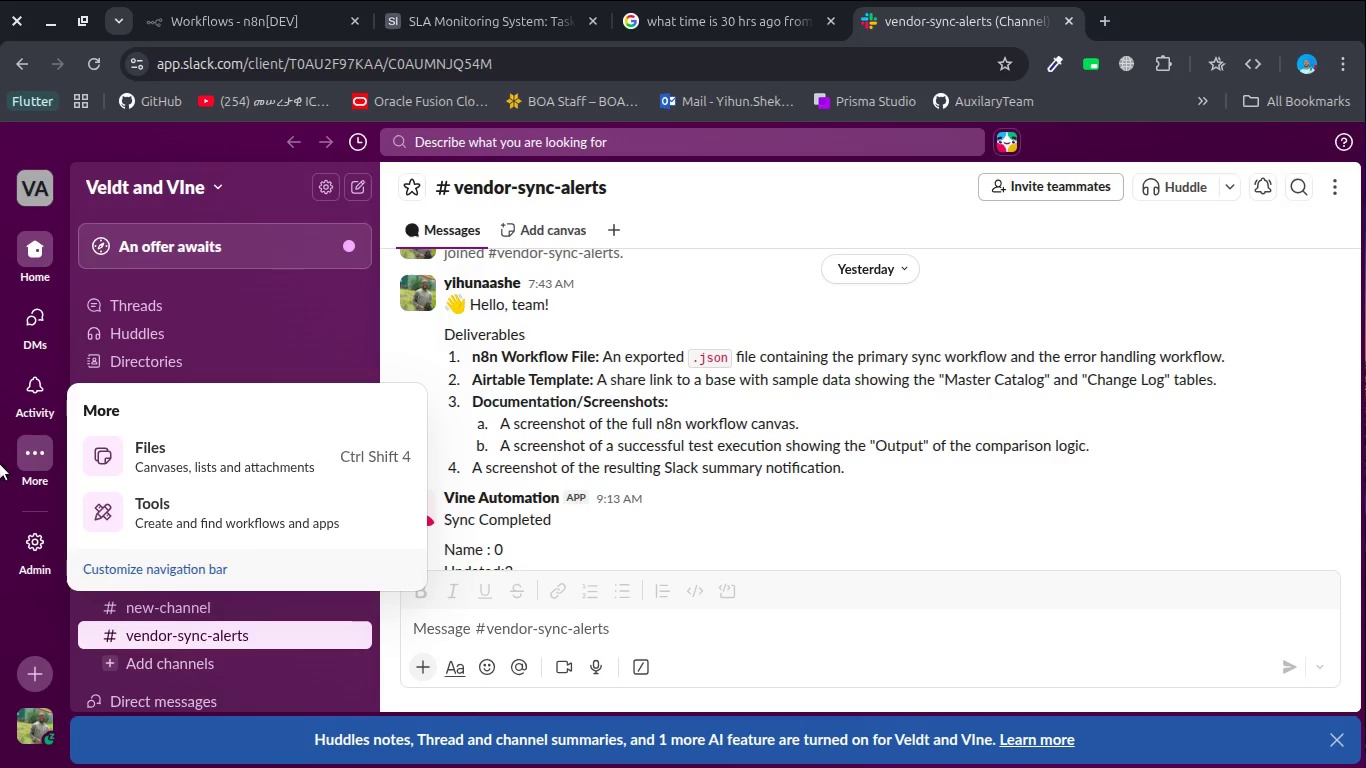 
left_click([0, 464])
 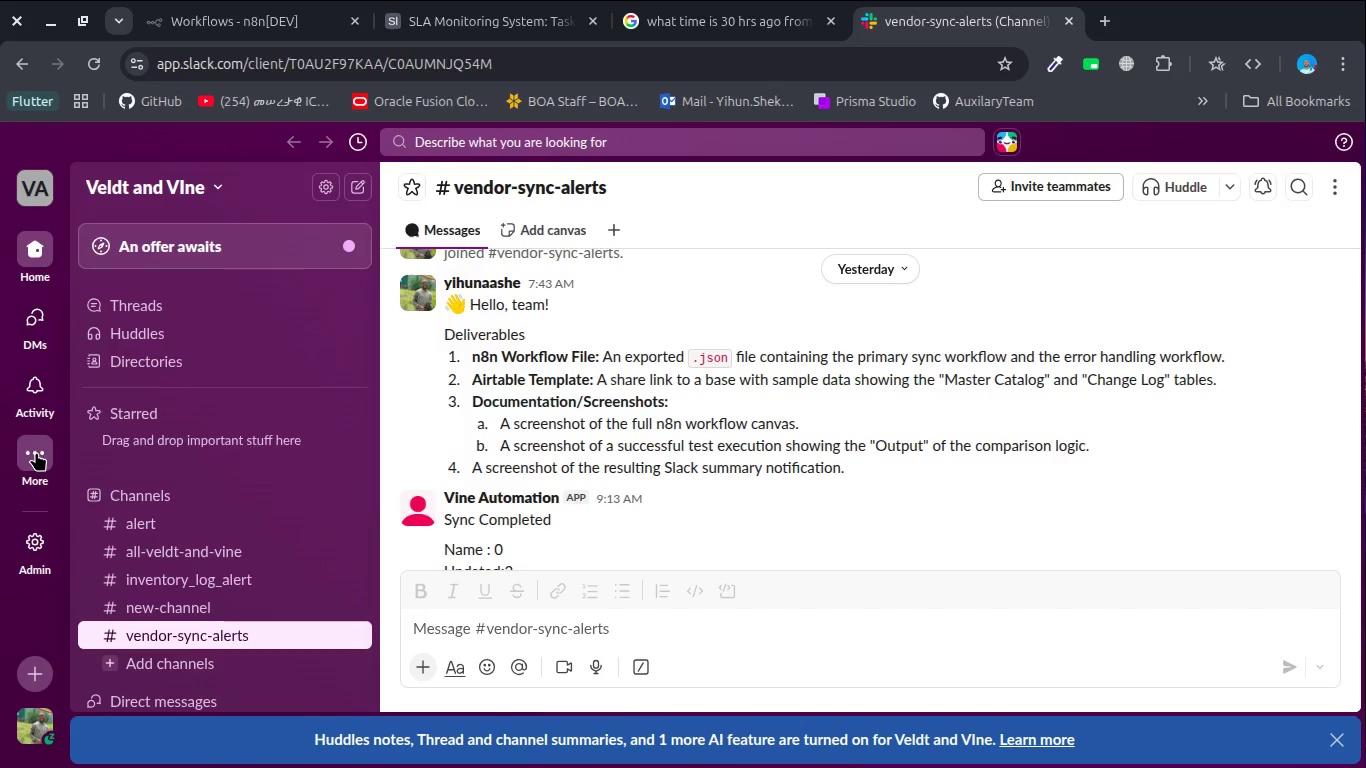 
left_click([36, 452])
 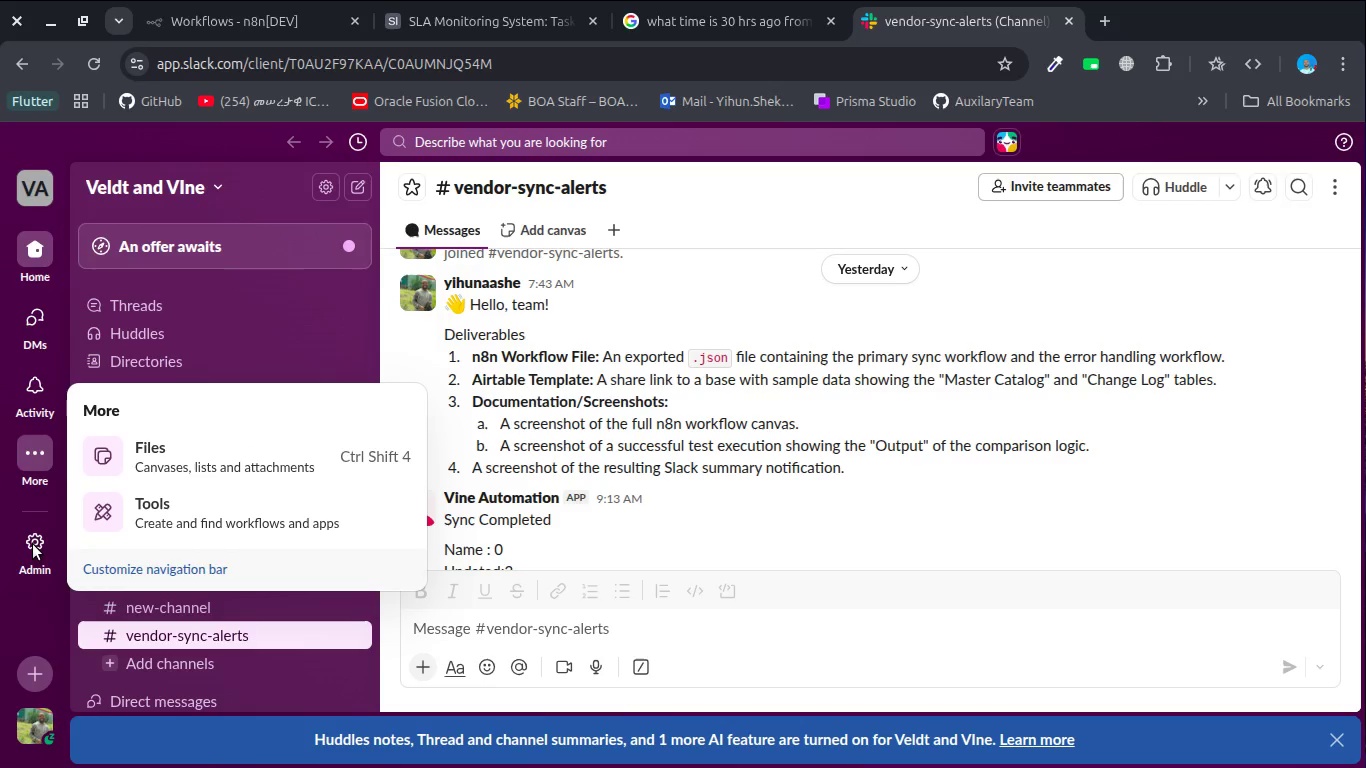 
left_click([33, 544])
 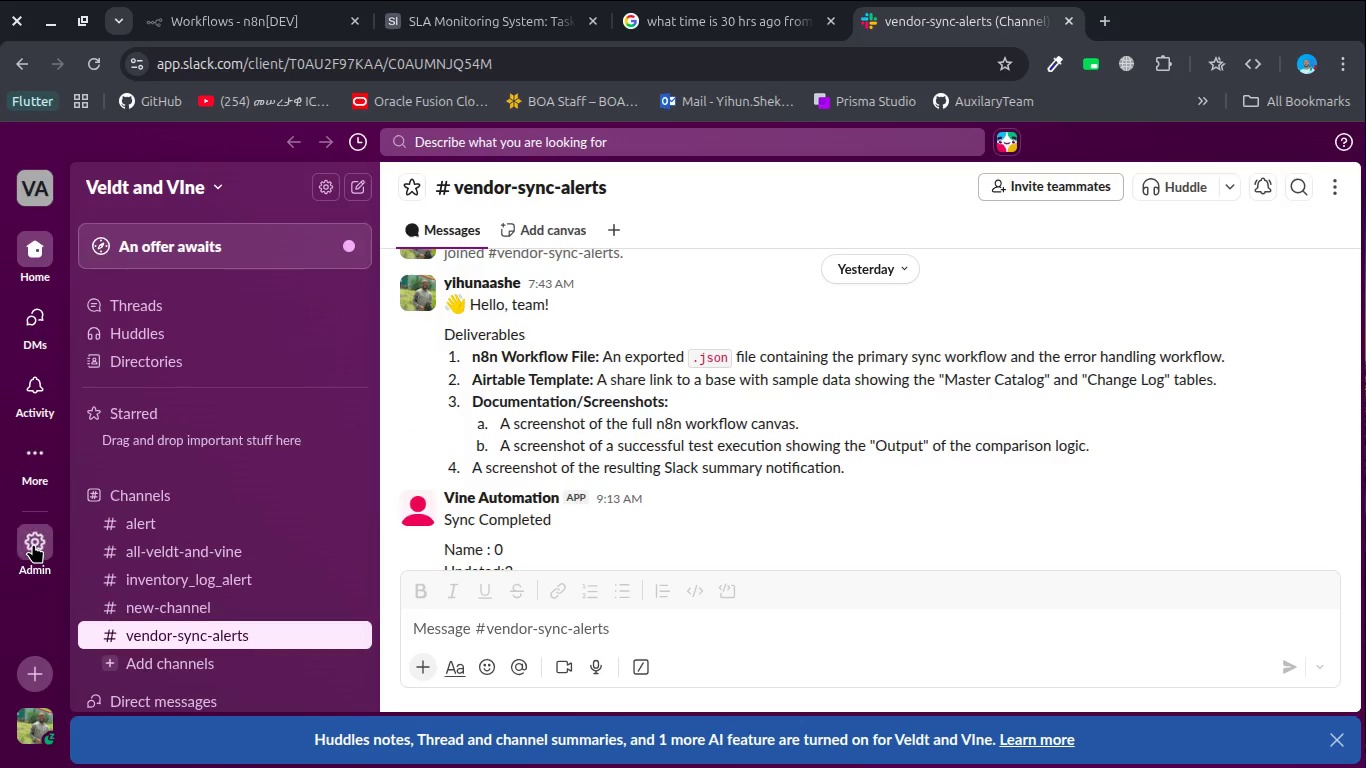 
left_click([33, 544])
 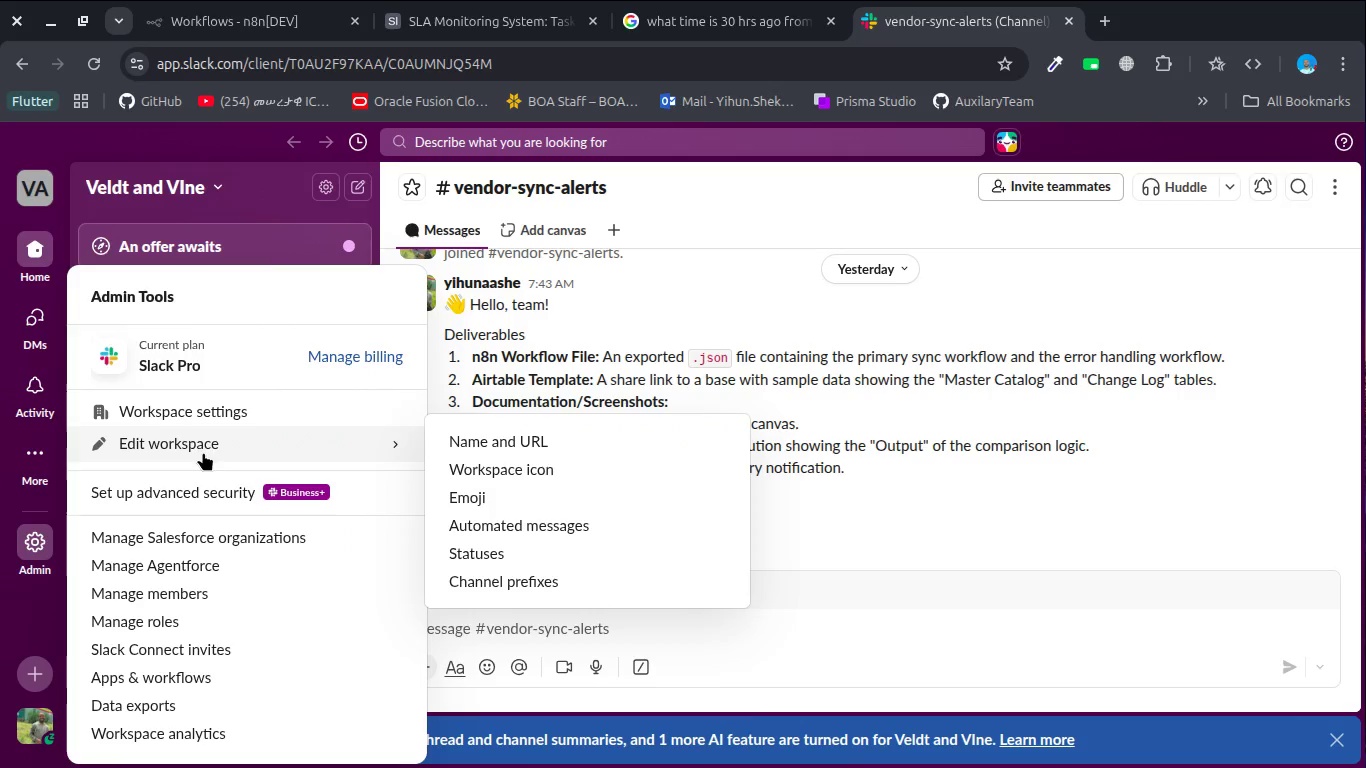 
left_click([478, 438])
 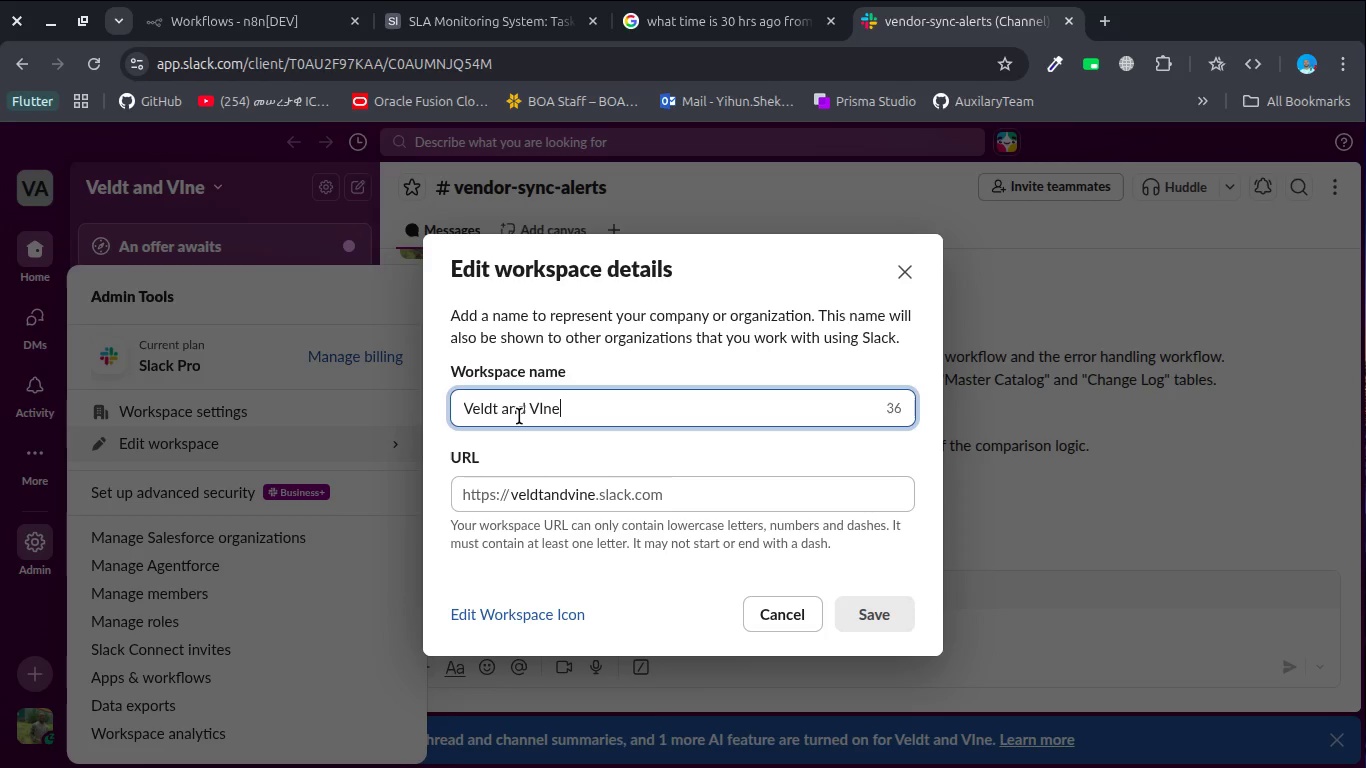 
double_click([519, 416])
 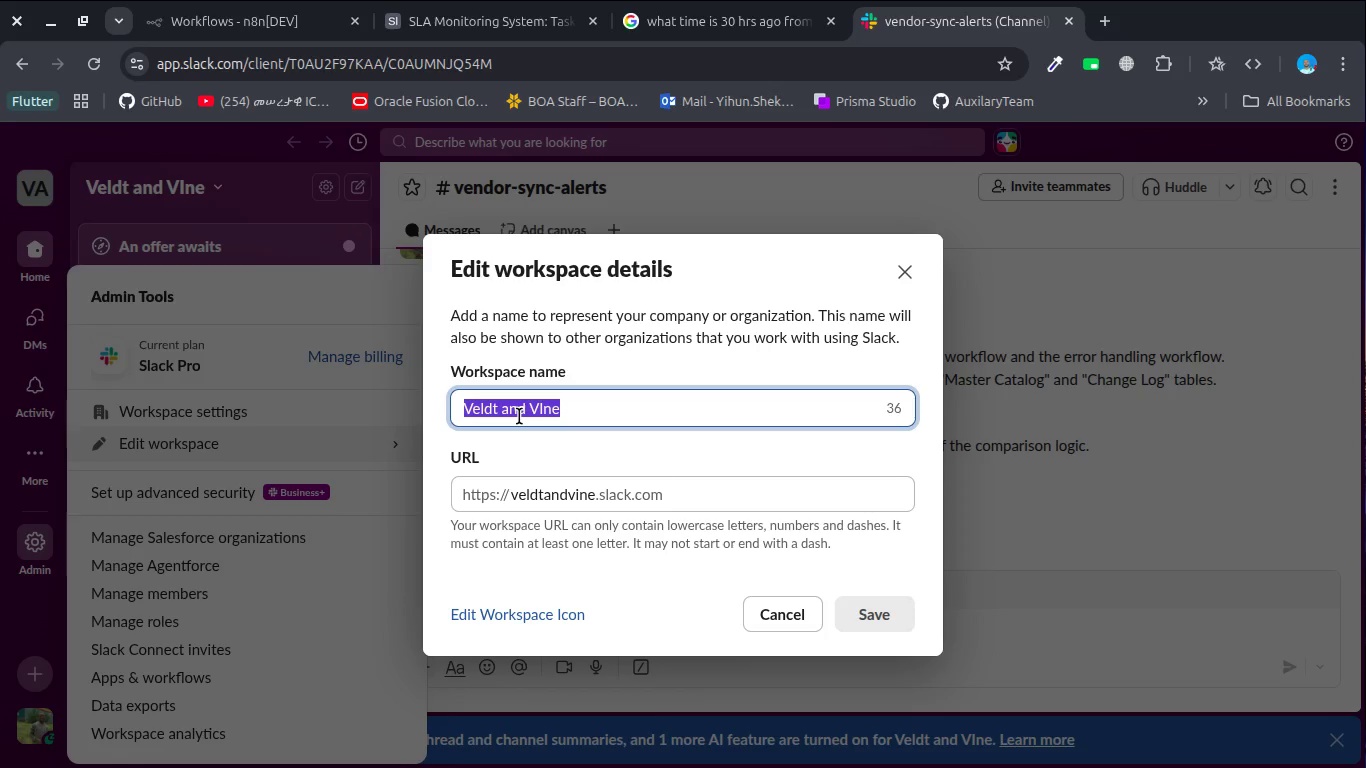 
triple_click([519, 416])
 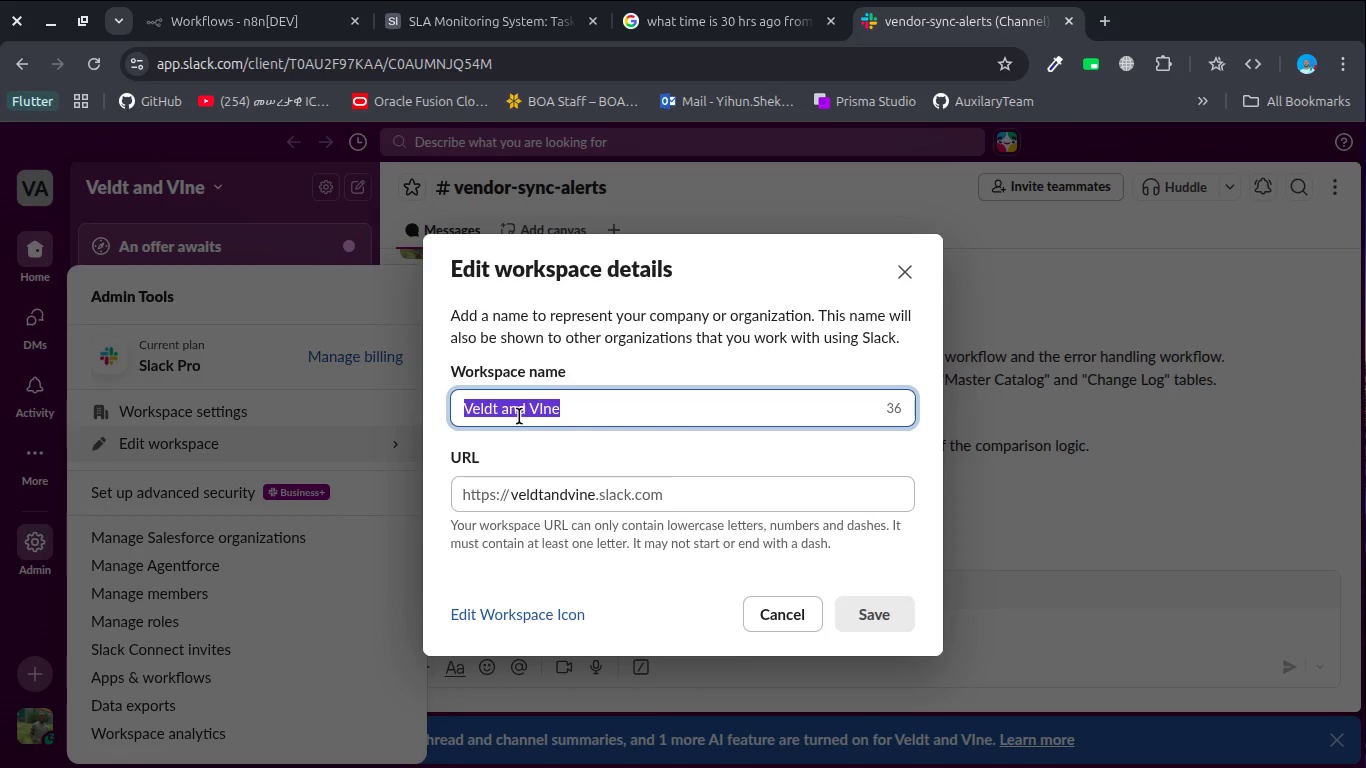 
type(N*N)
key(Backspace)
key(Backspace)
type(8n)
key(Backspace)
type(N Automations)
 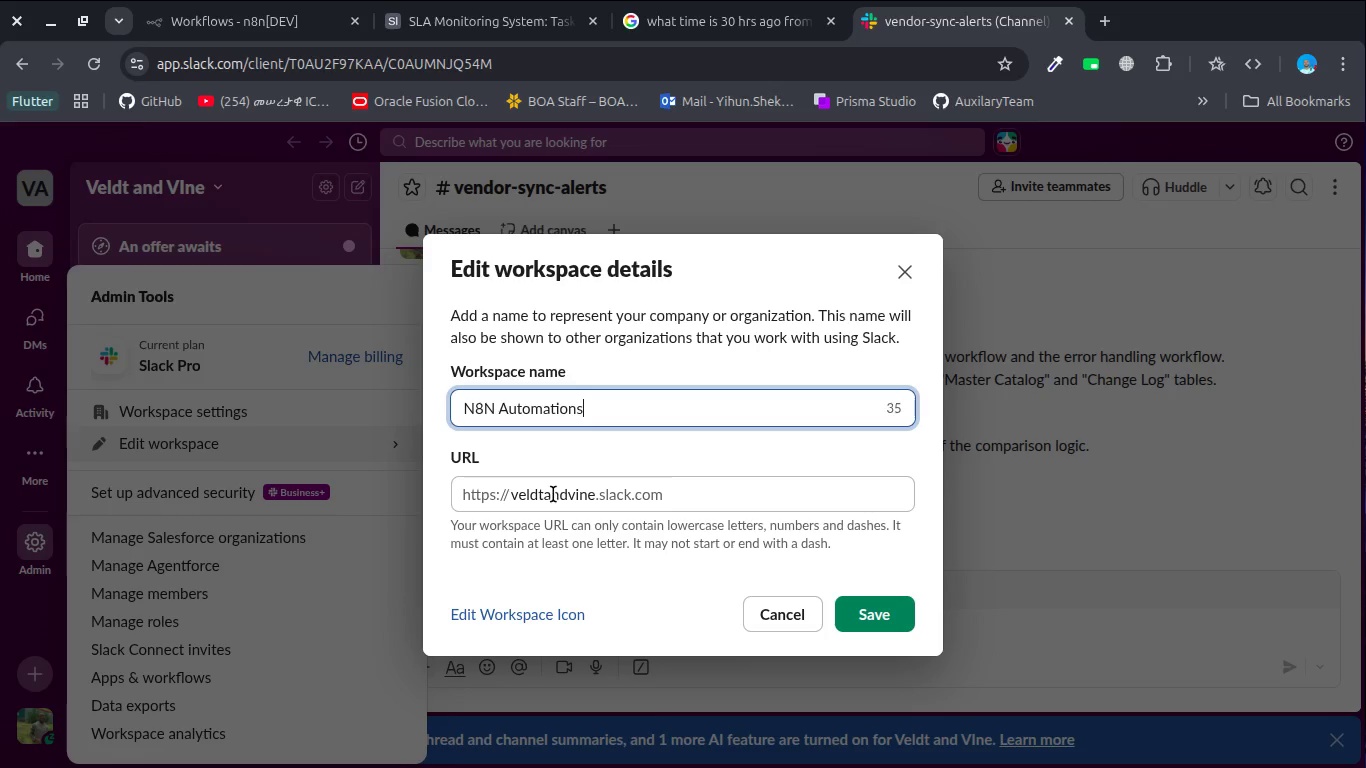 
double_click([553, 494])
 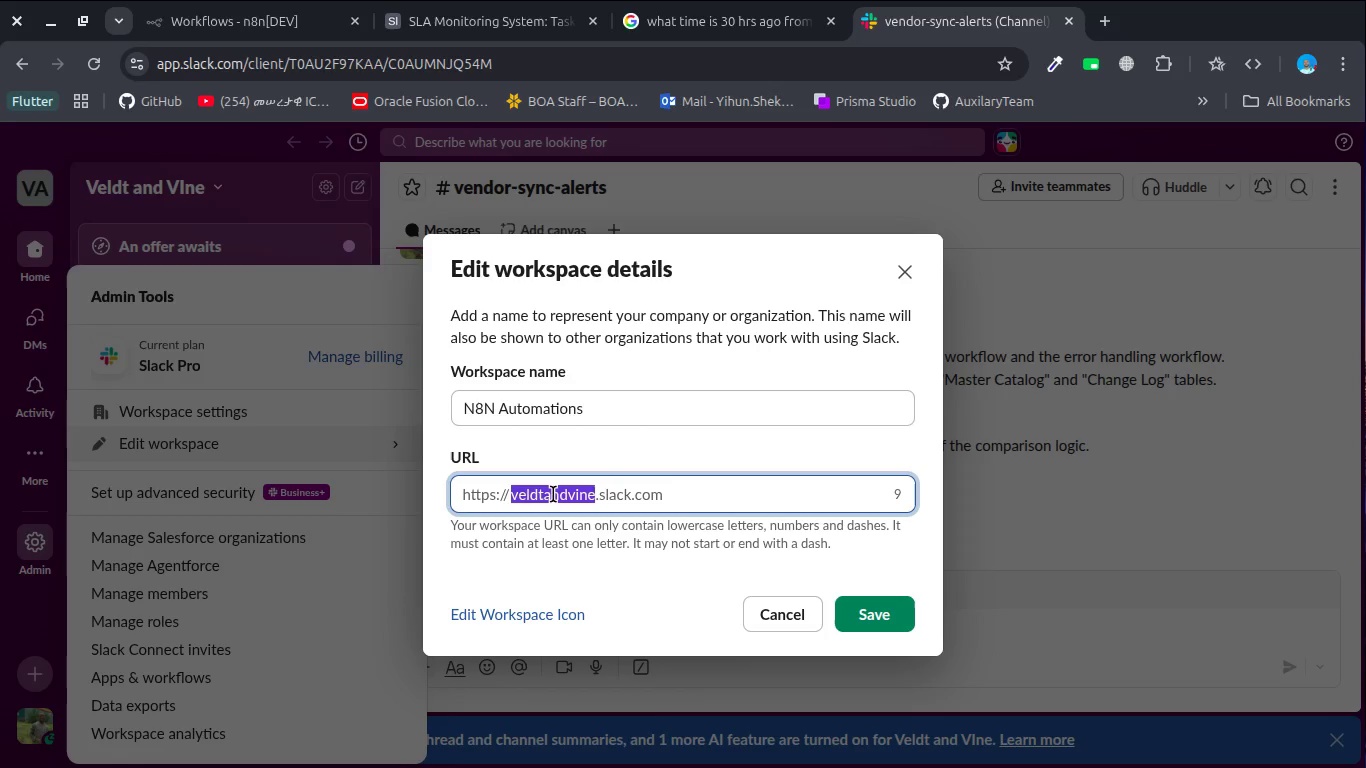 
type(n8nautomations)
 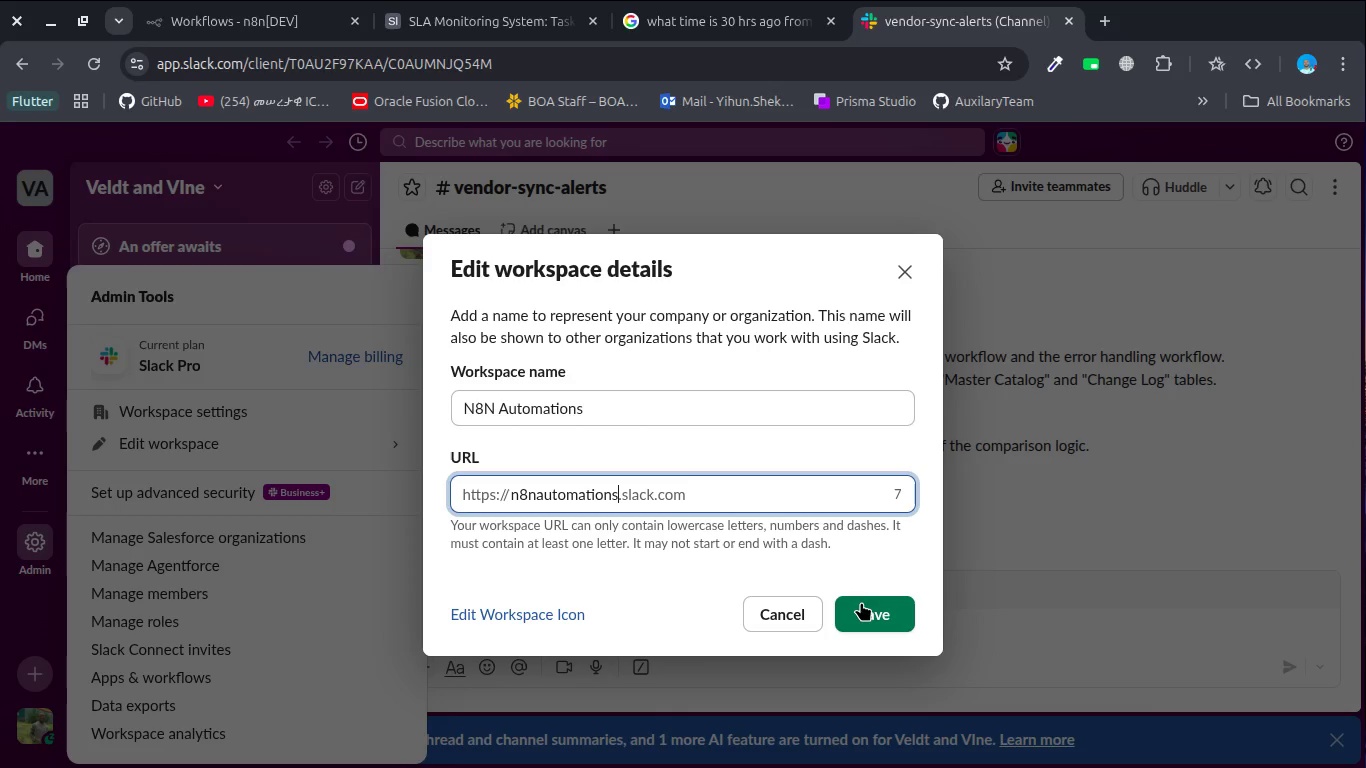 
left_click([861, 602])
 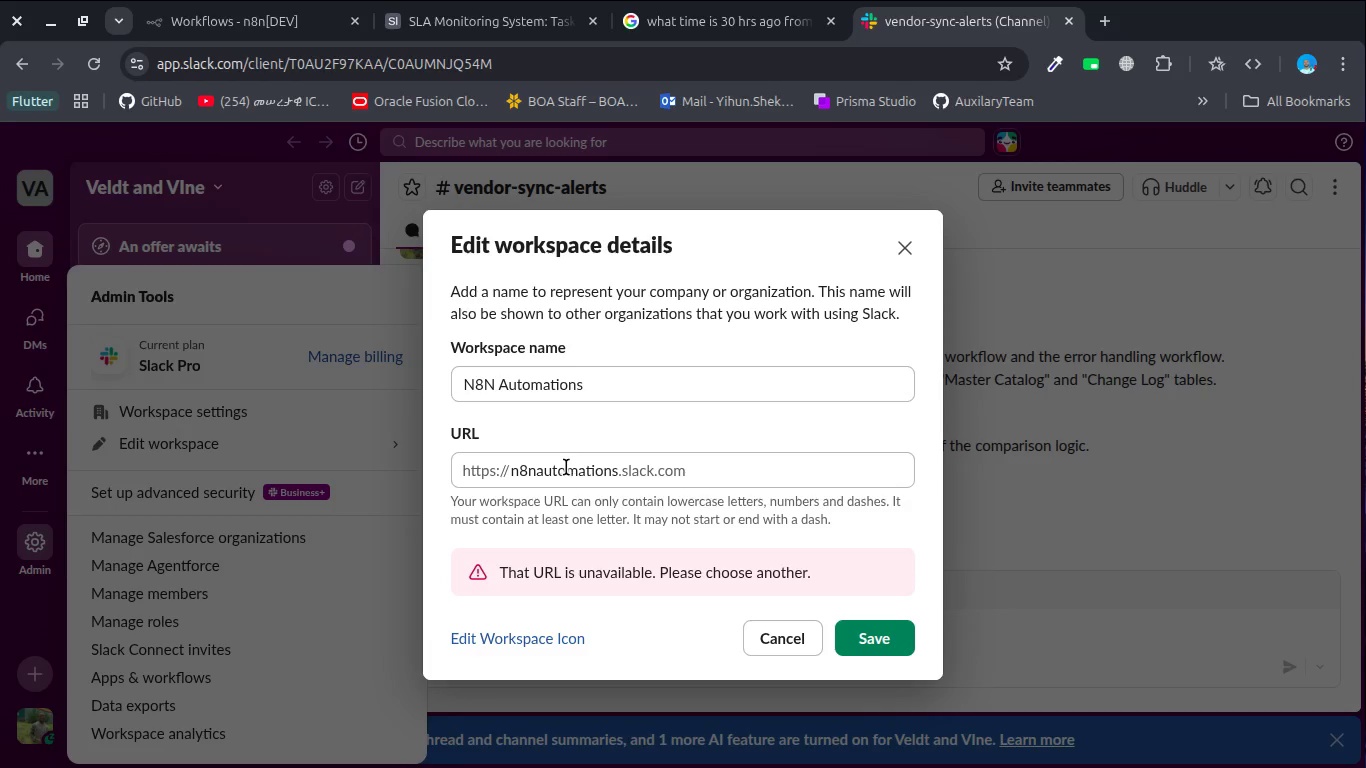 
wait(8.74)
 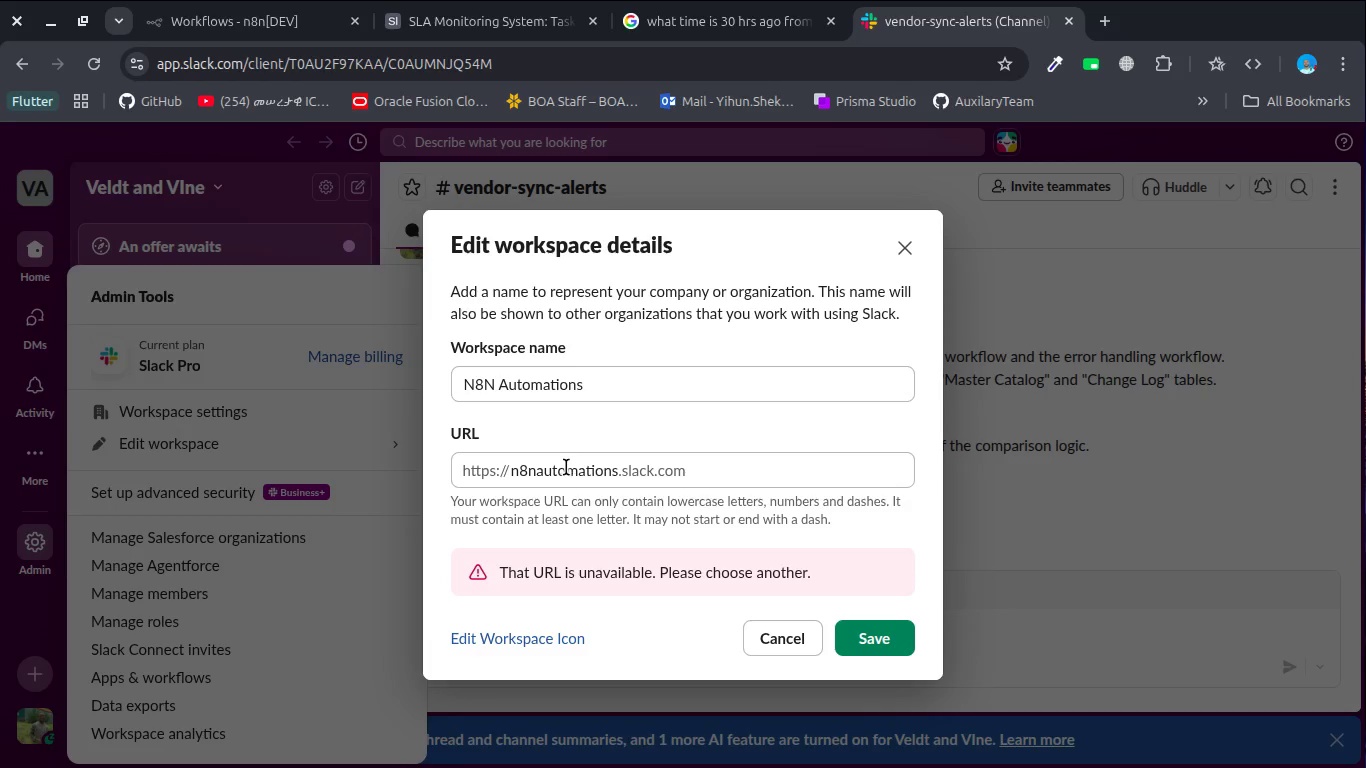 
left_click([616, 473])
 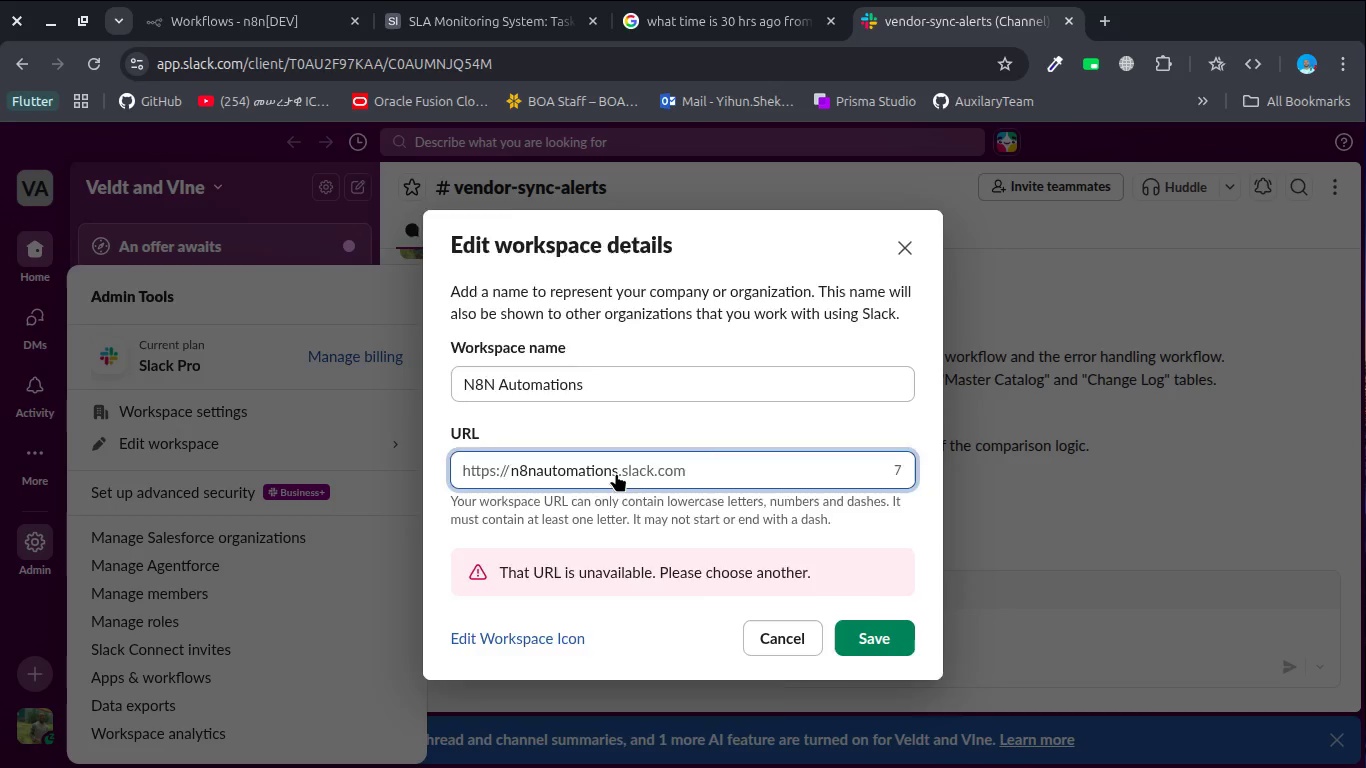 
key(Backspace)
type(hub)
 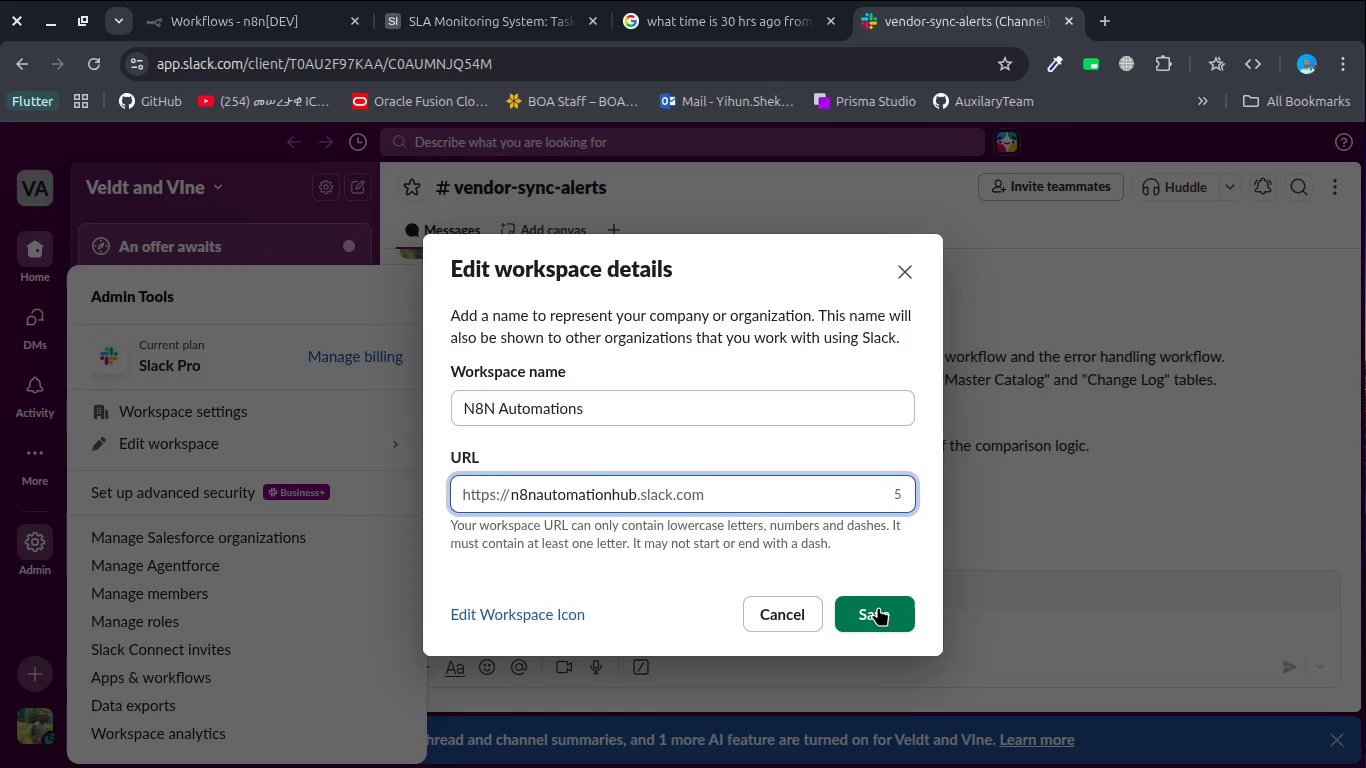 
left_click([878, 607])
 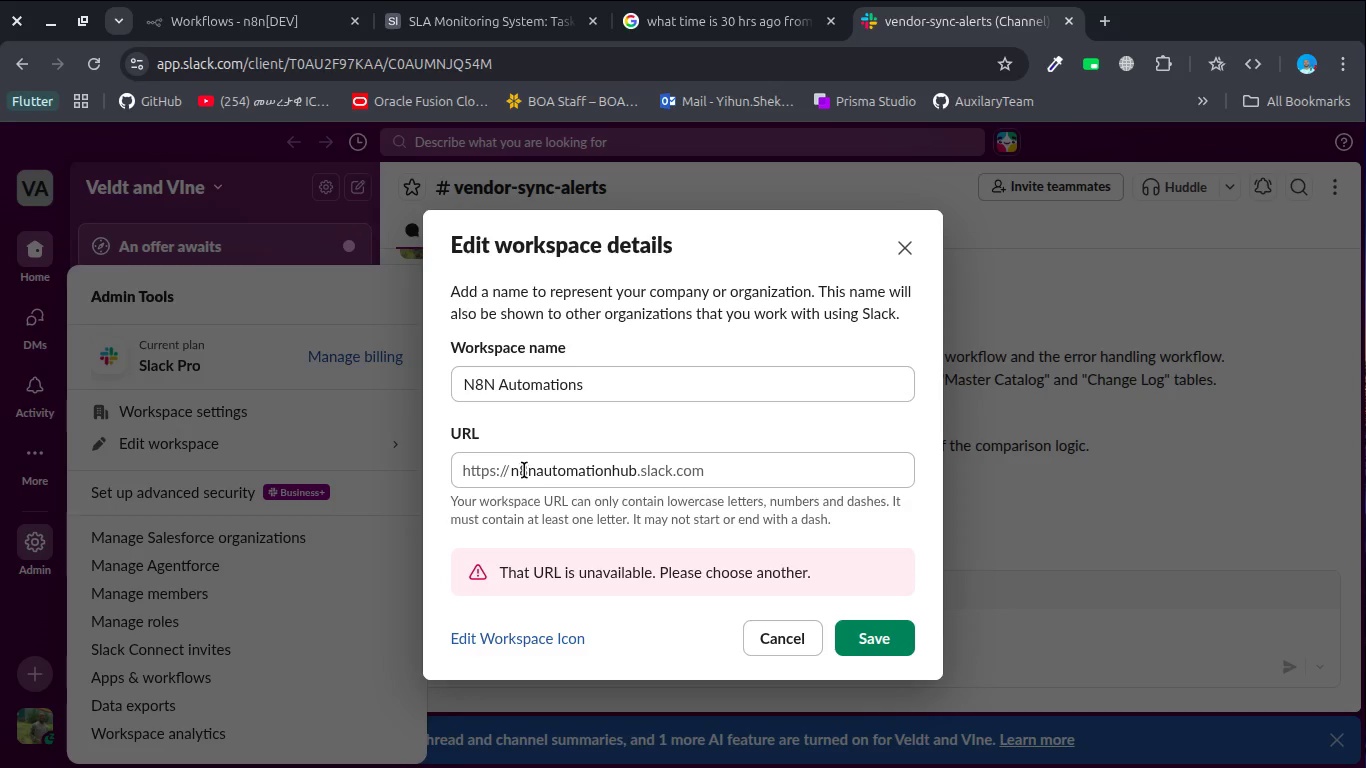 
left_click([532, 464])
 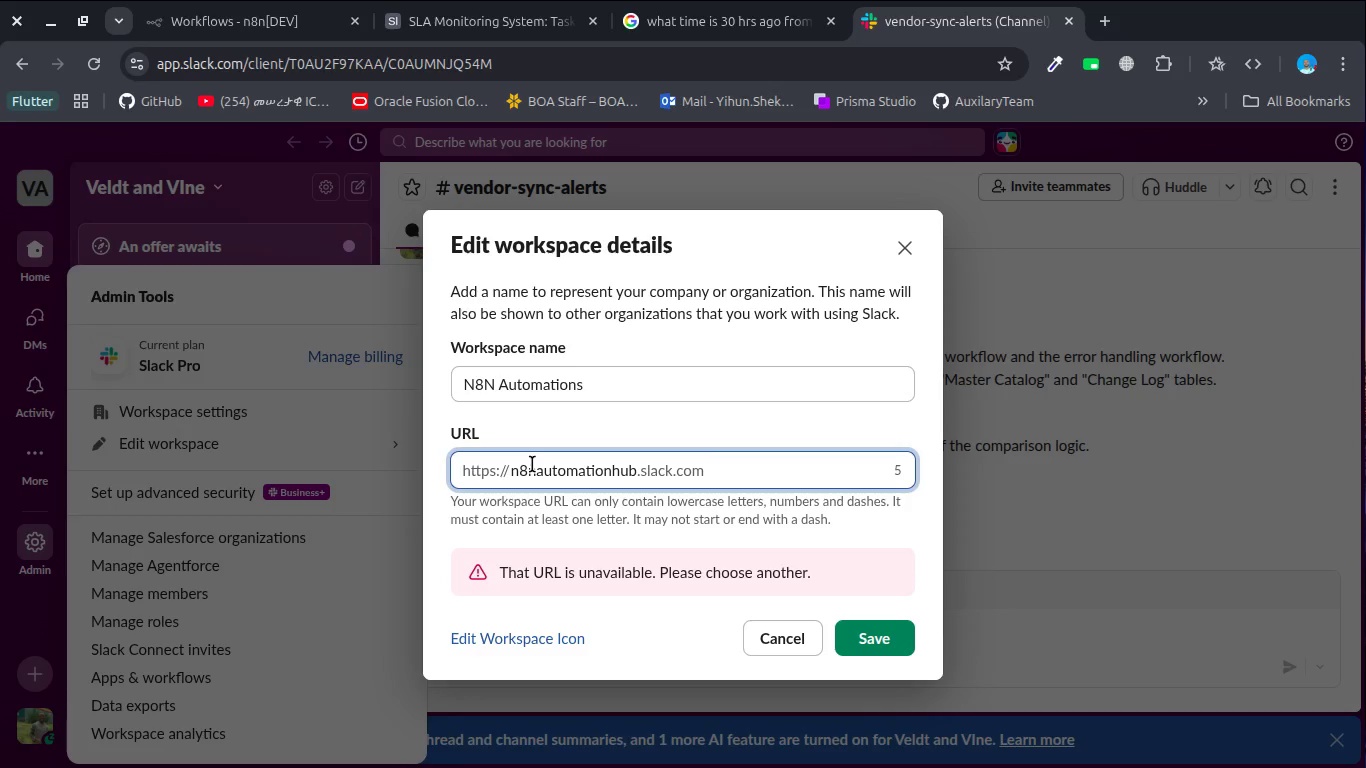 
key(Backspace)
 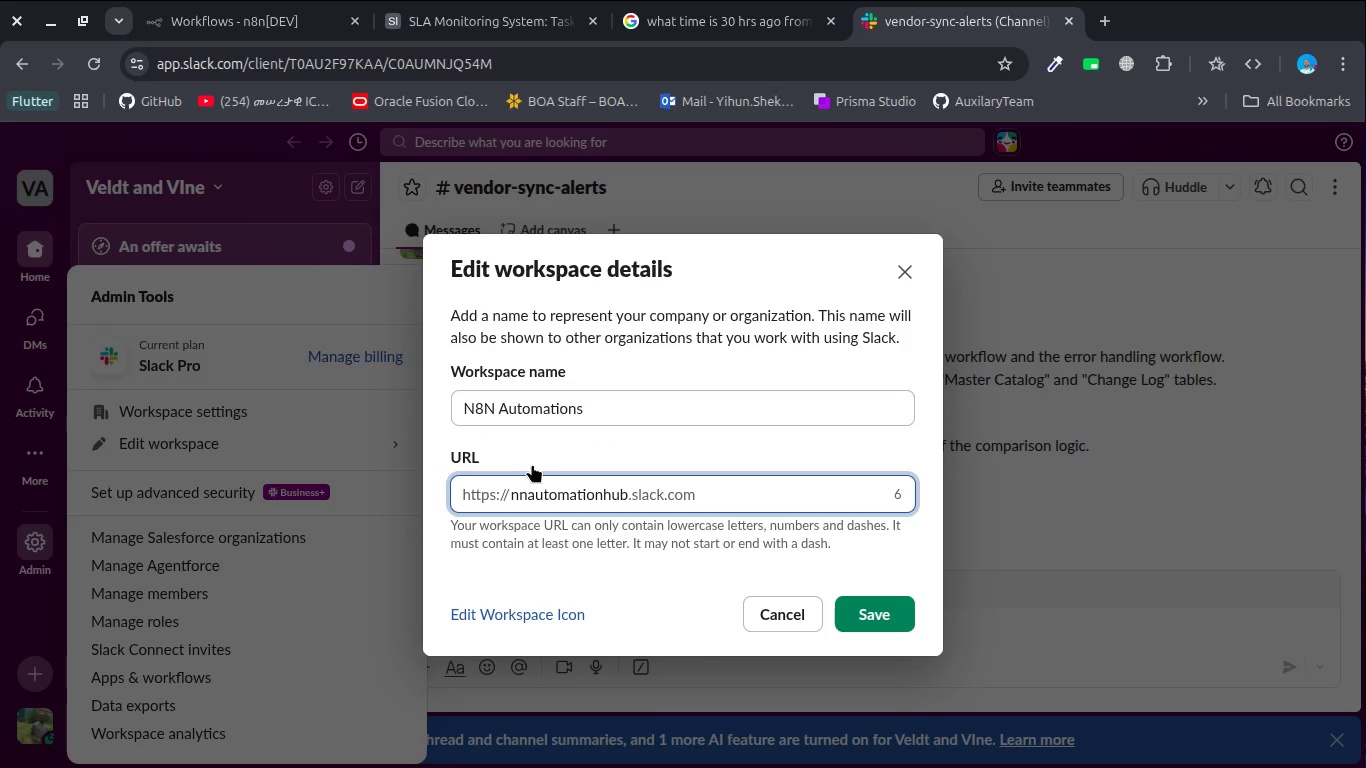 
type(-eight-)
 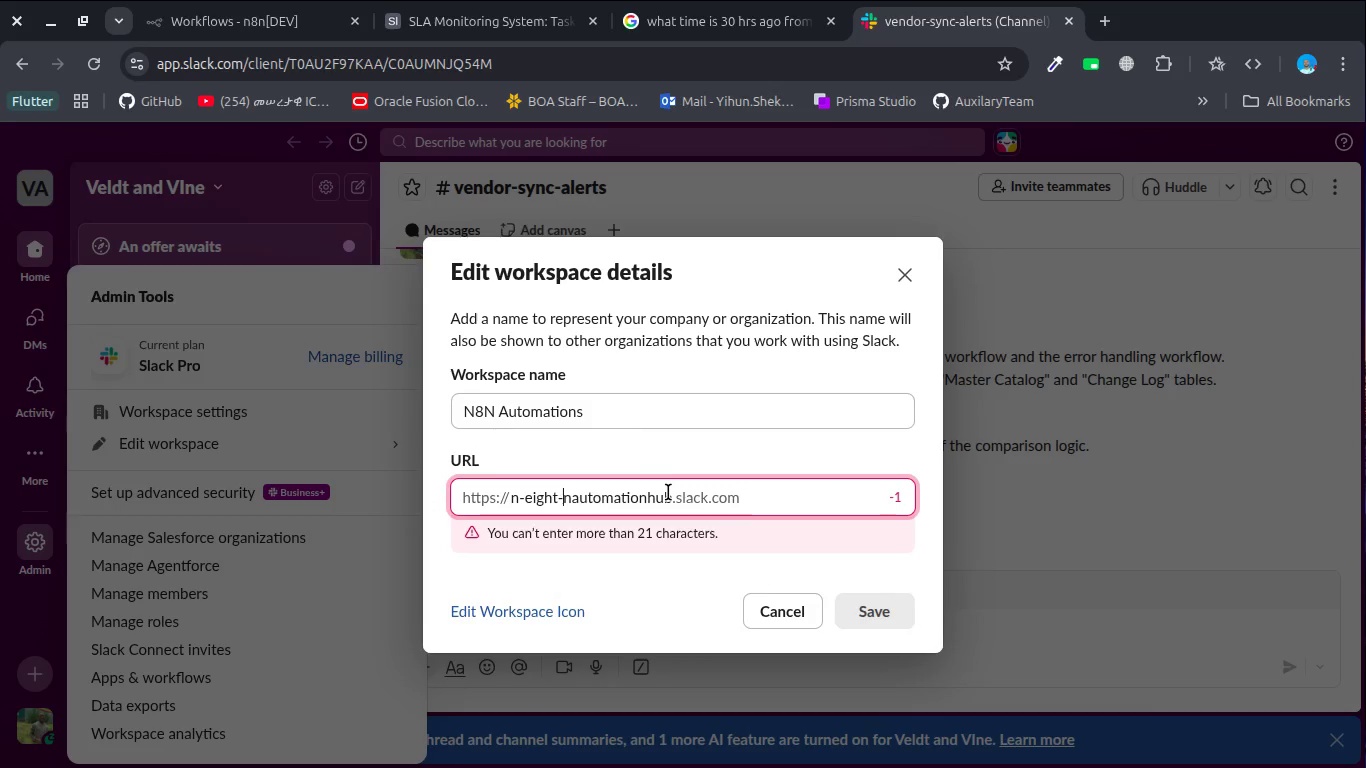 
left_click([673, 495])
 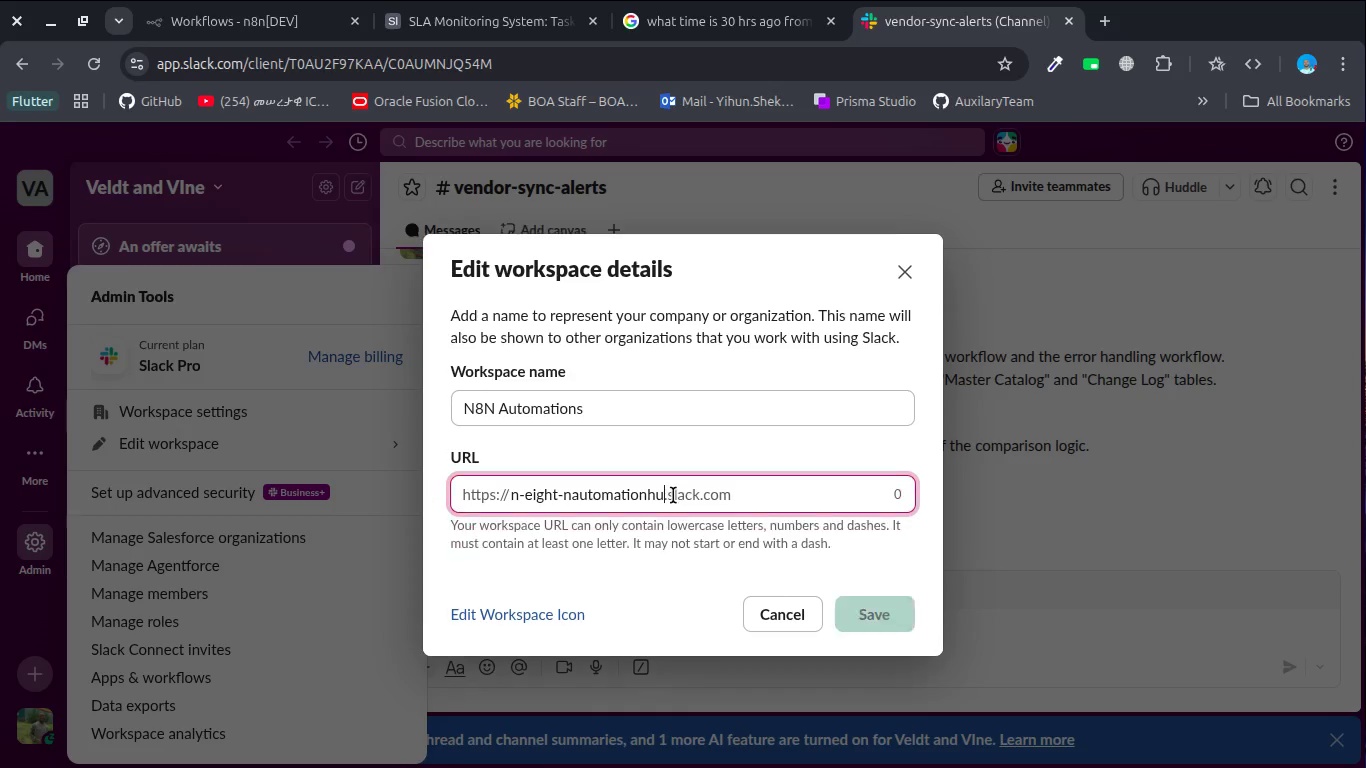 
key(Backspace)
 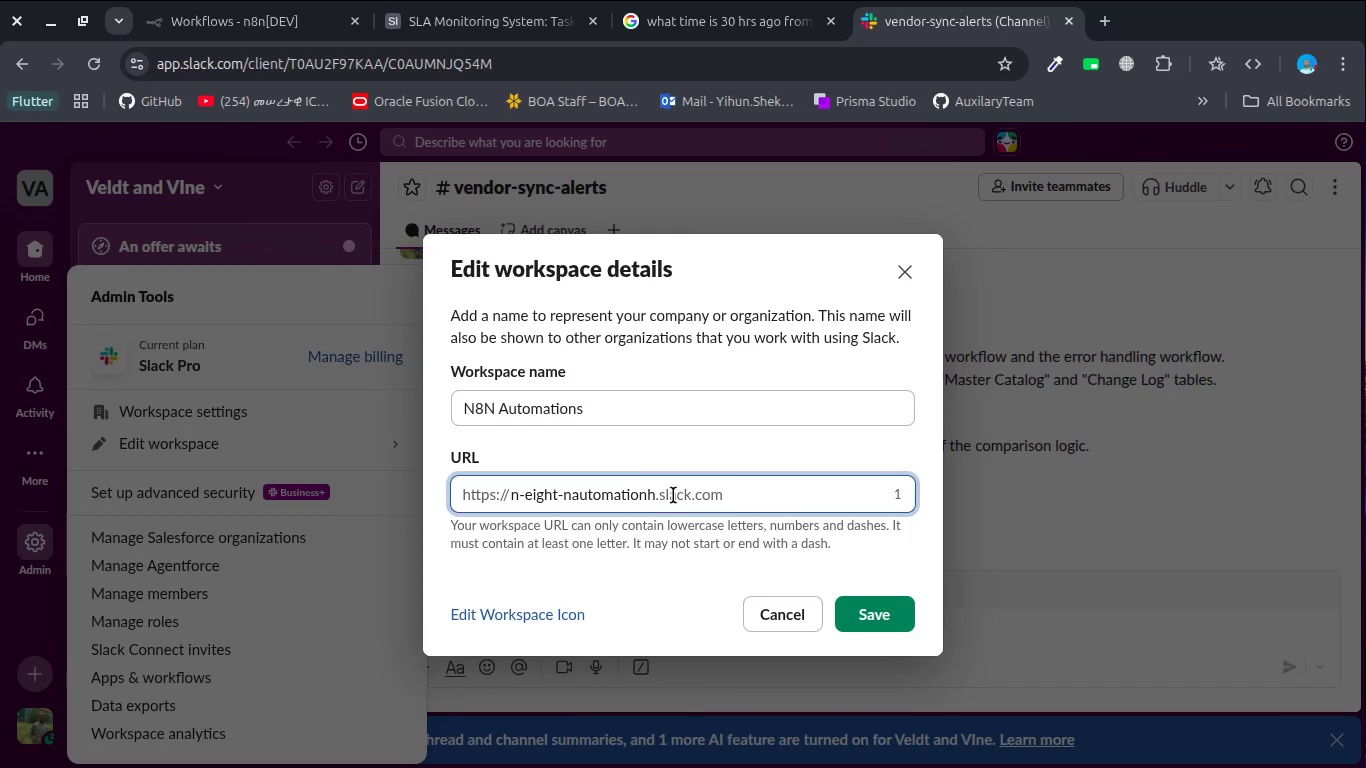 
key(Backspace)
 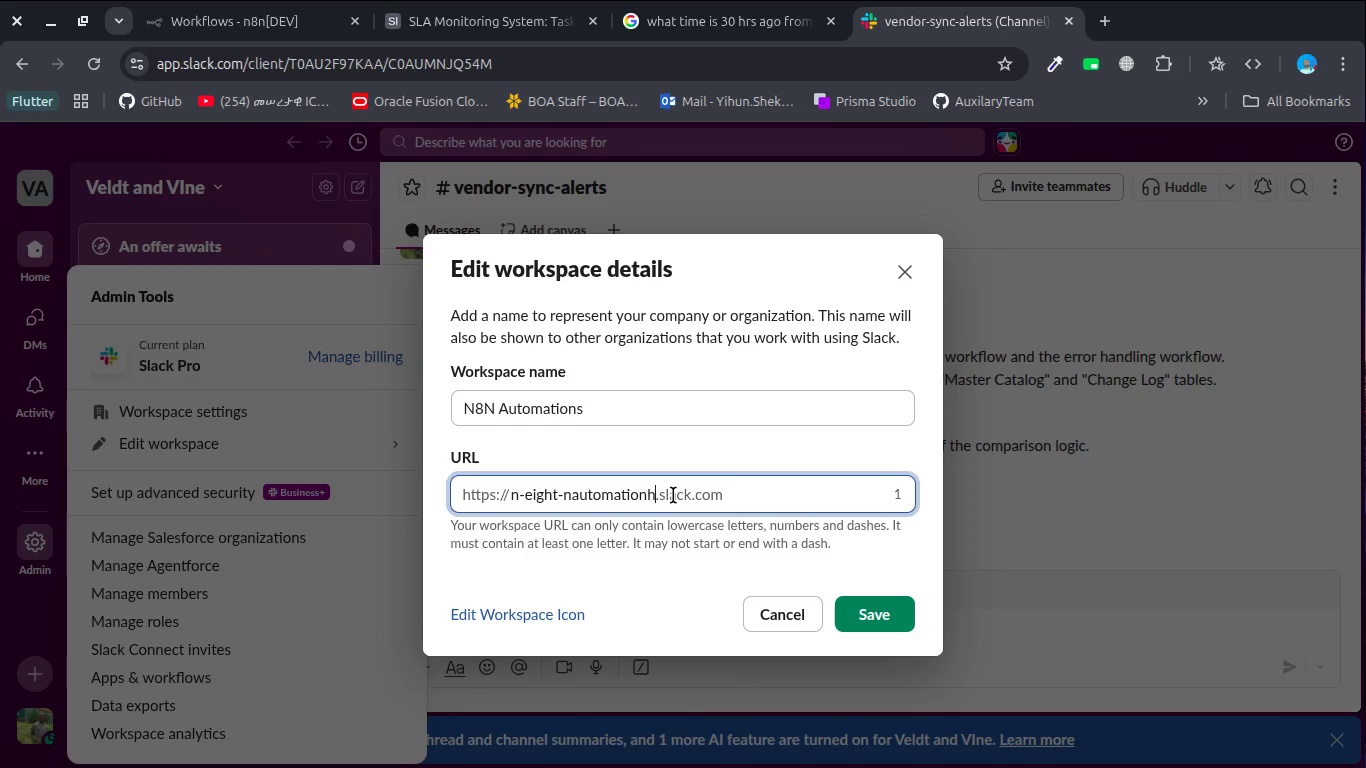 
key(Backspace)
 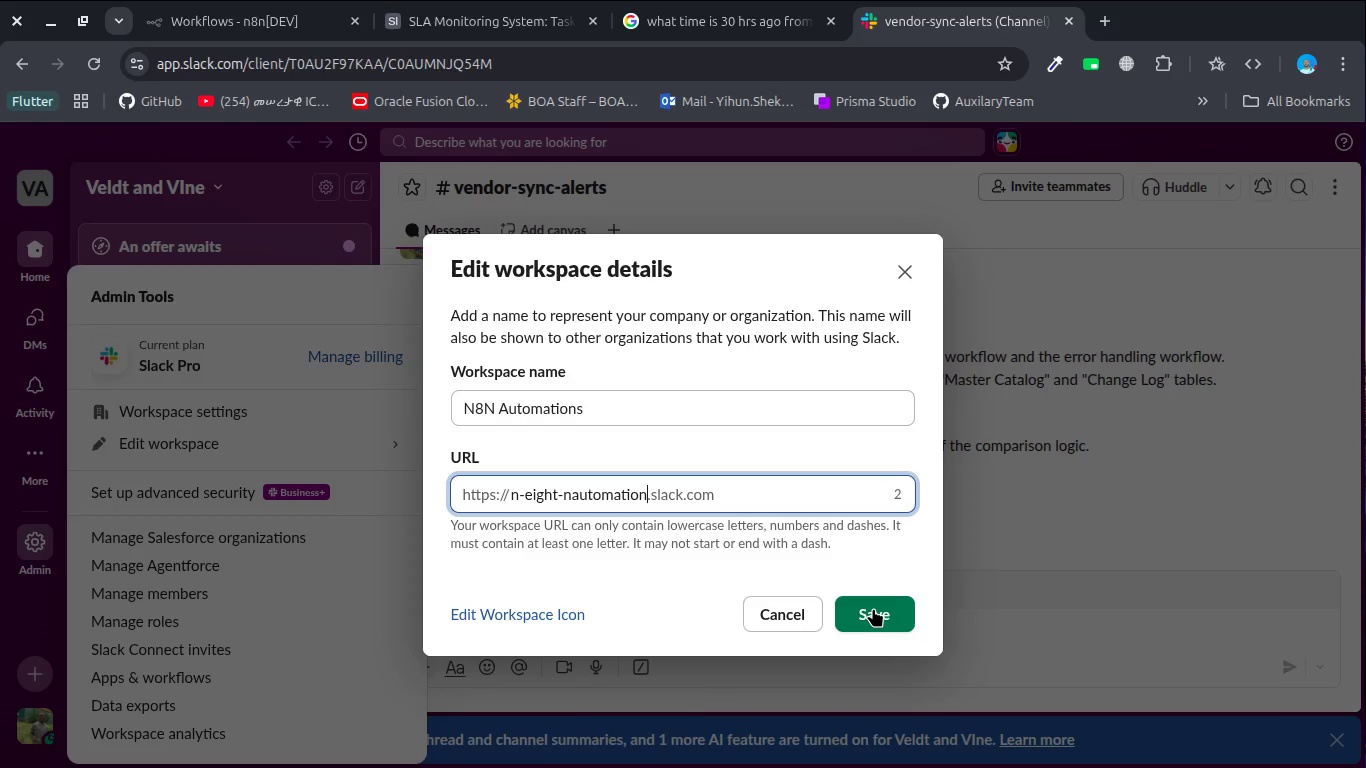 
left_click([873, 608])
 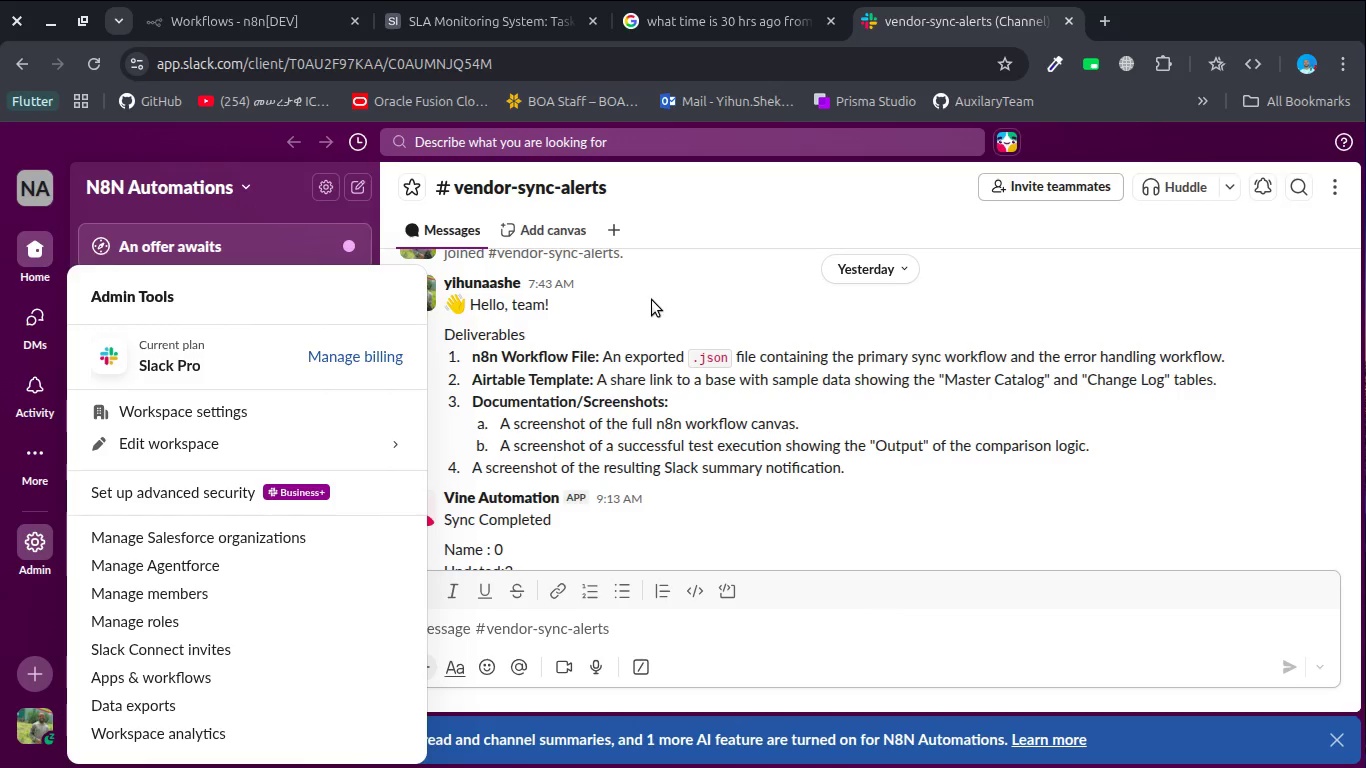 
wait(7.12)
 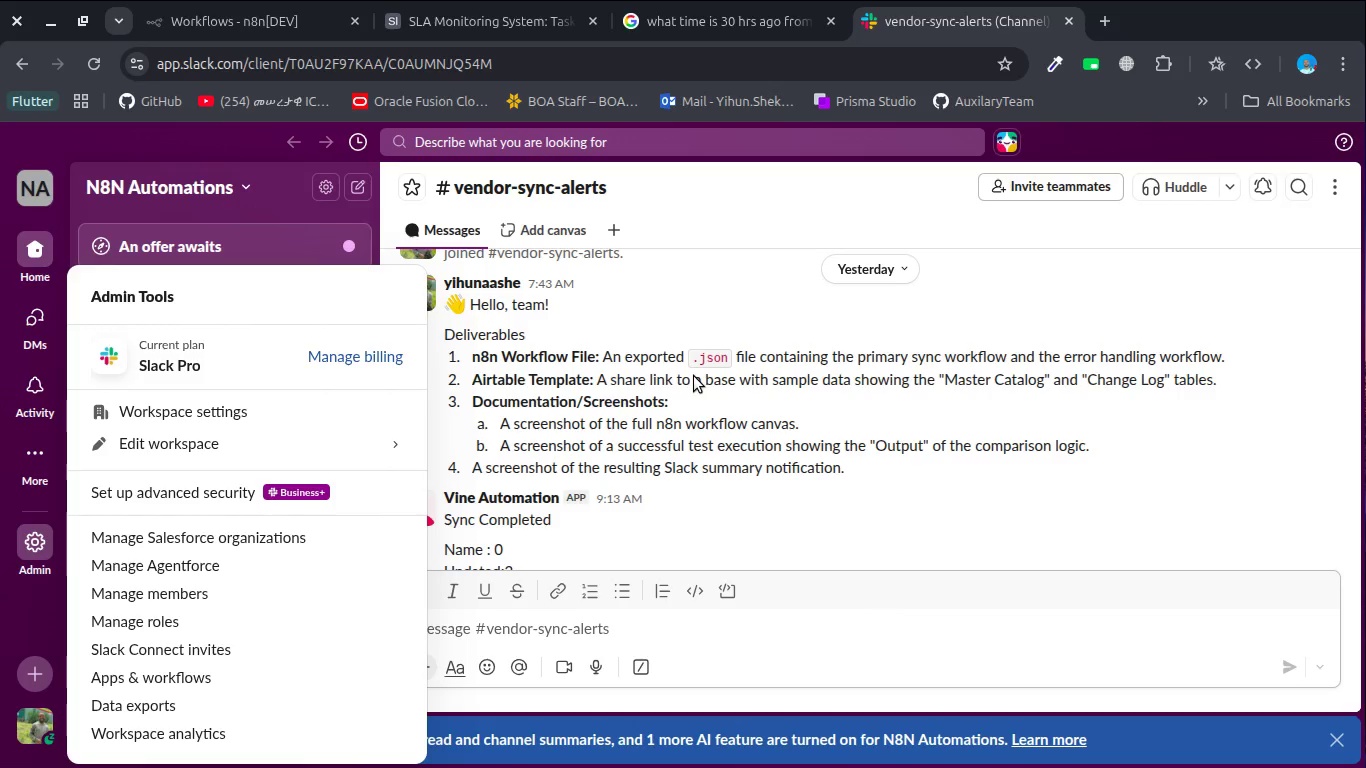 
left_click([652, 300])
 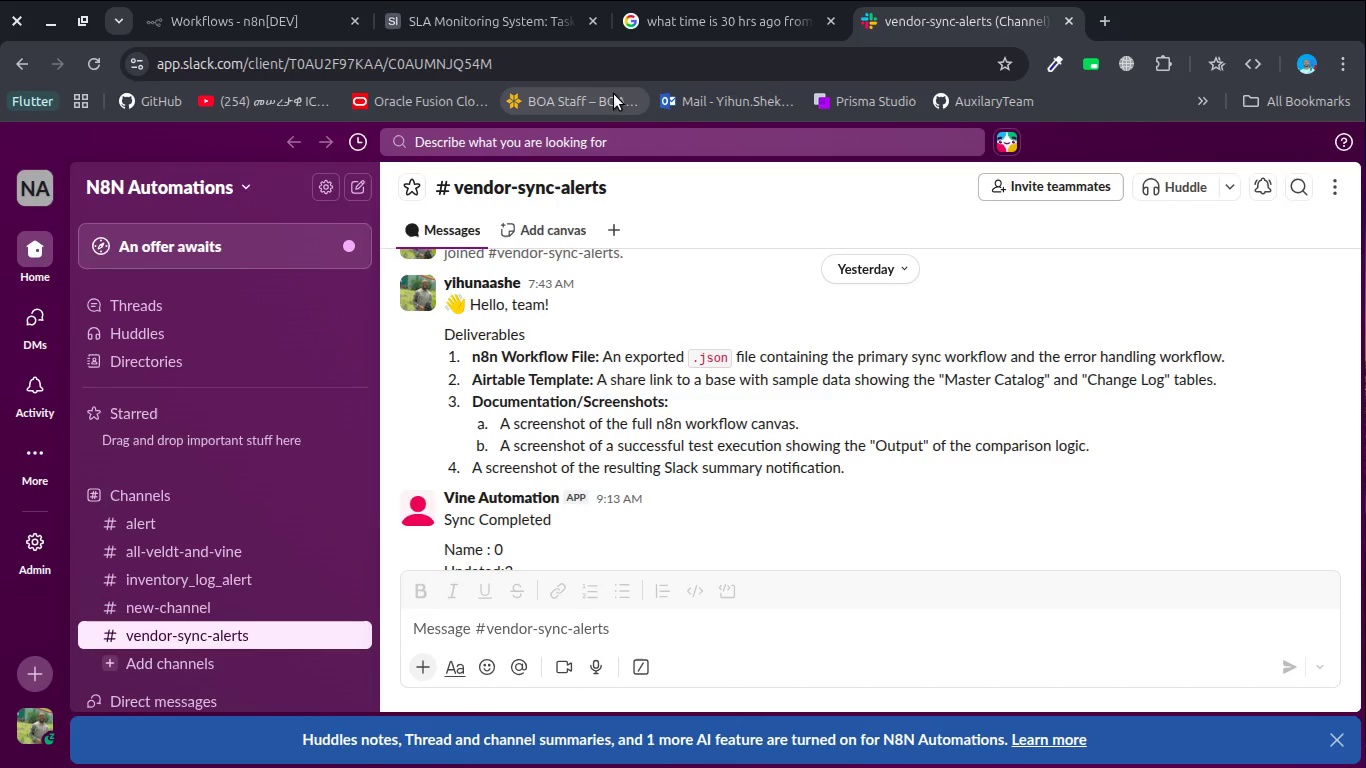 
left_click([574, 60])
 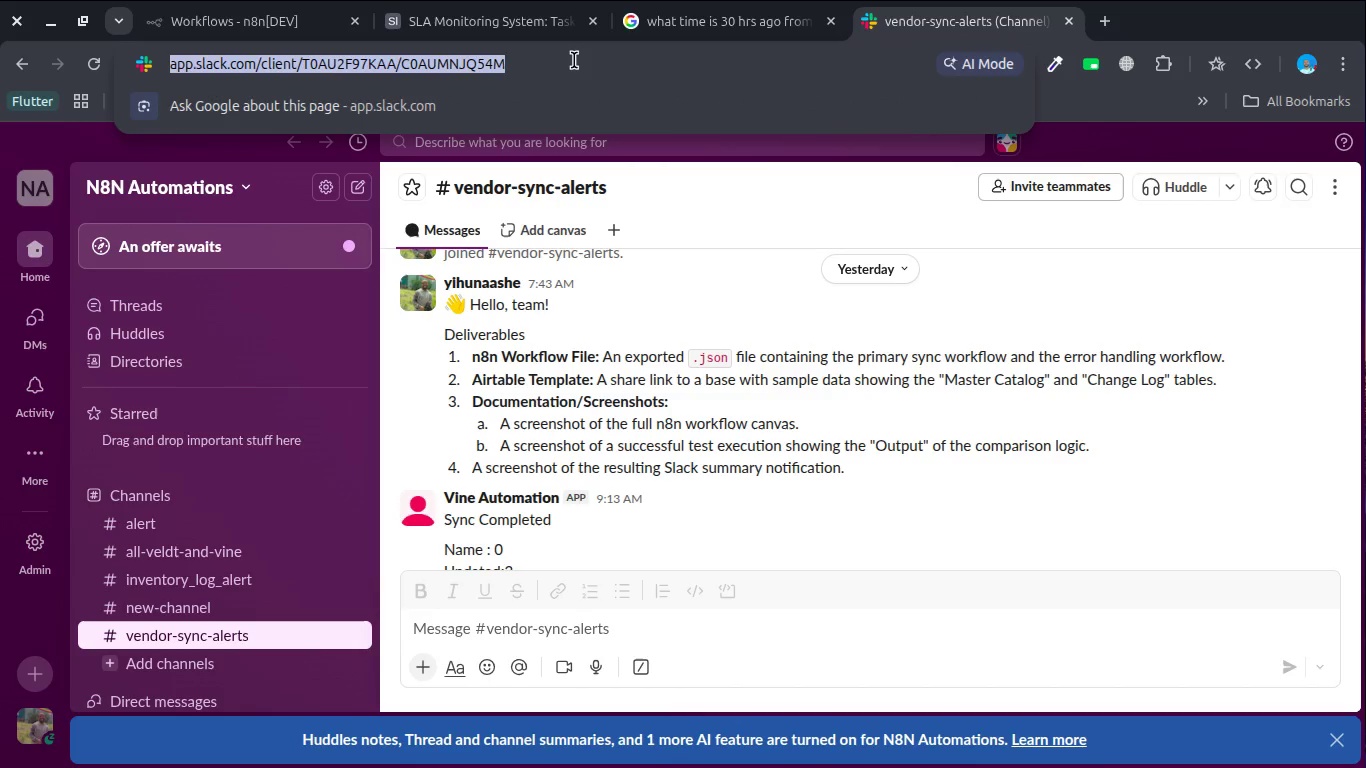 
key(Enter)
 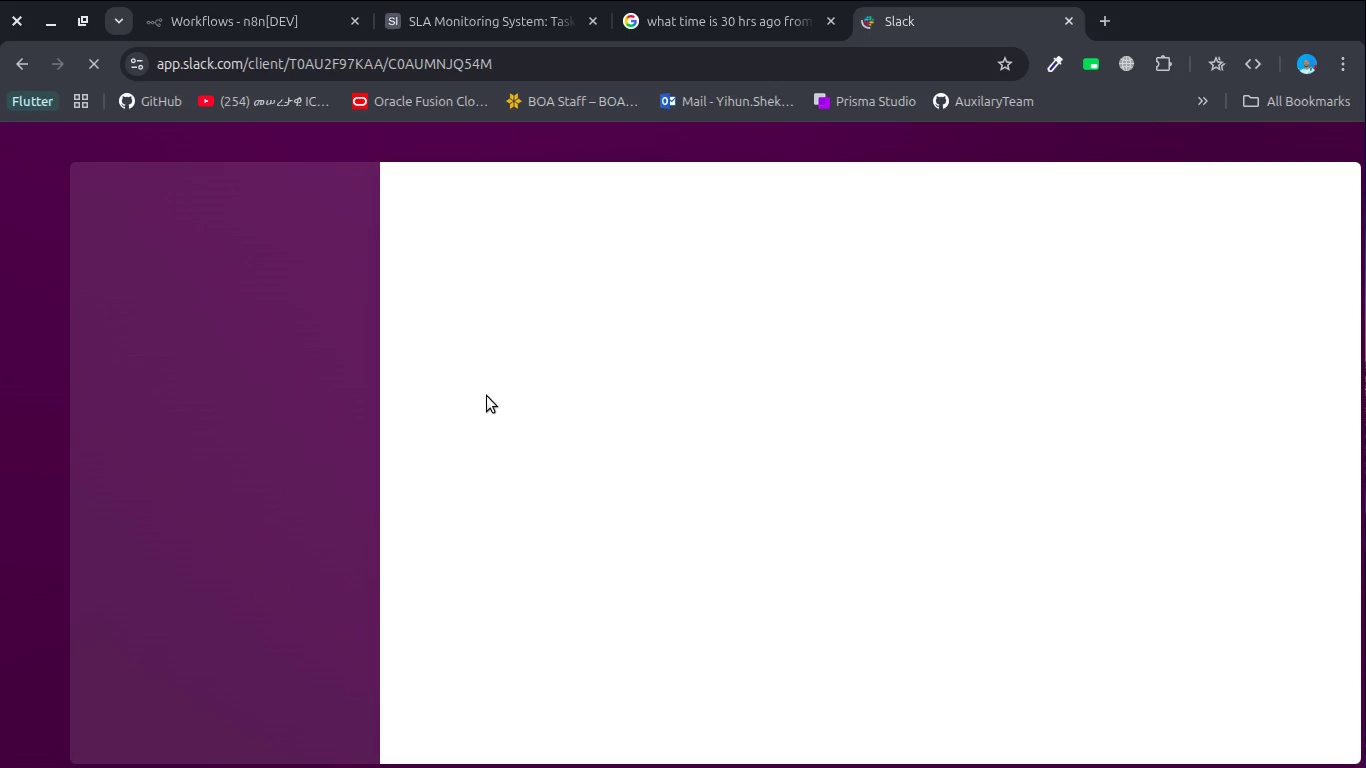 
wait(11.16)
 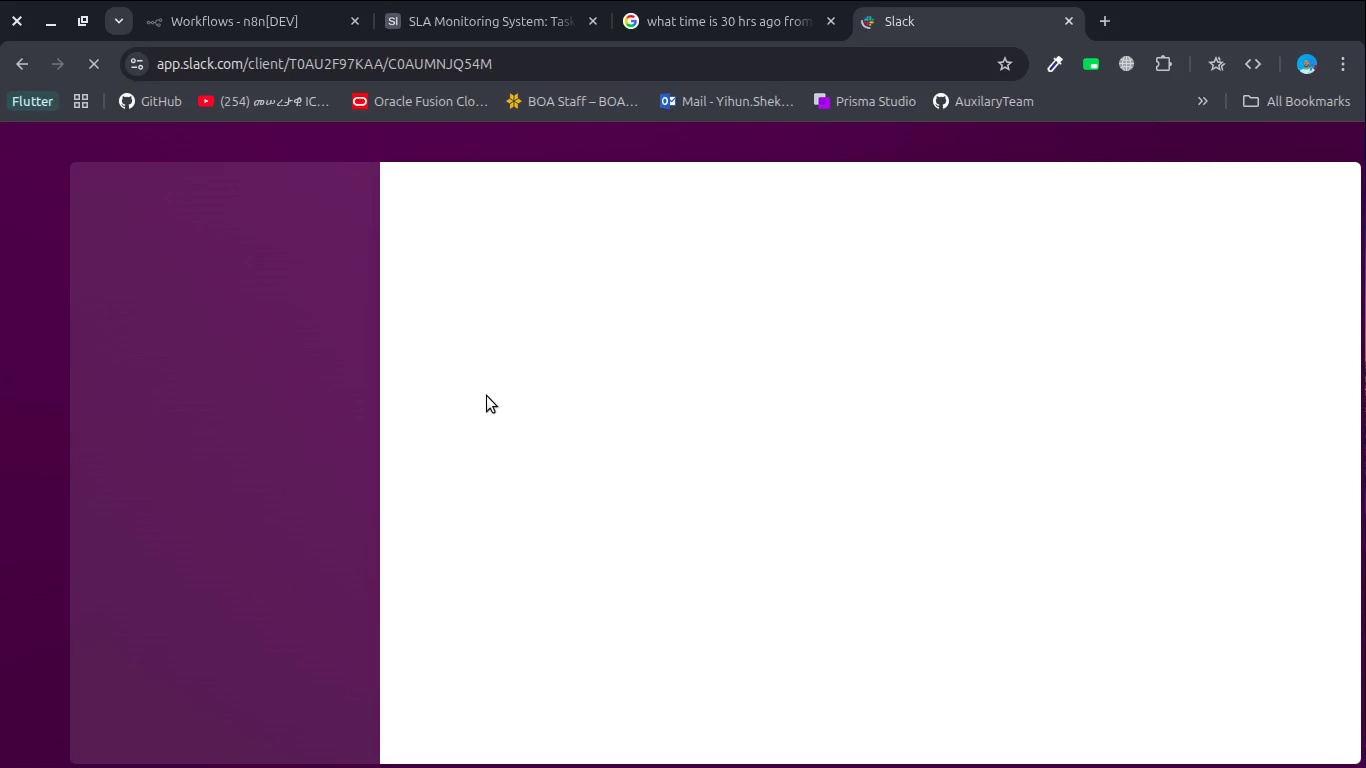 
left_click([331, 496])
 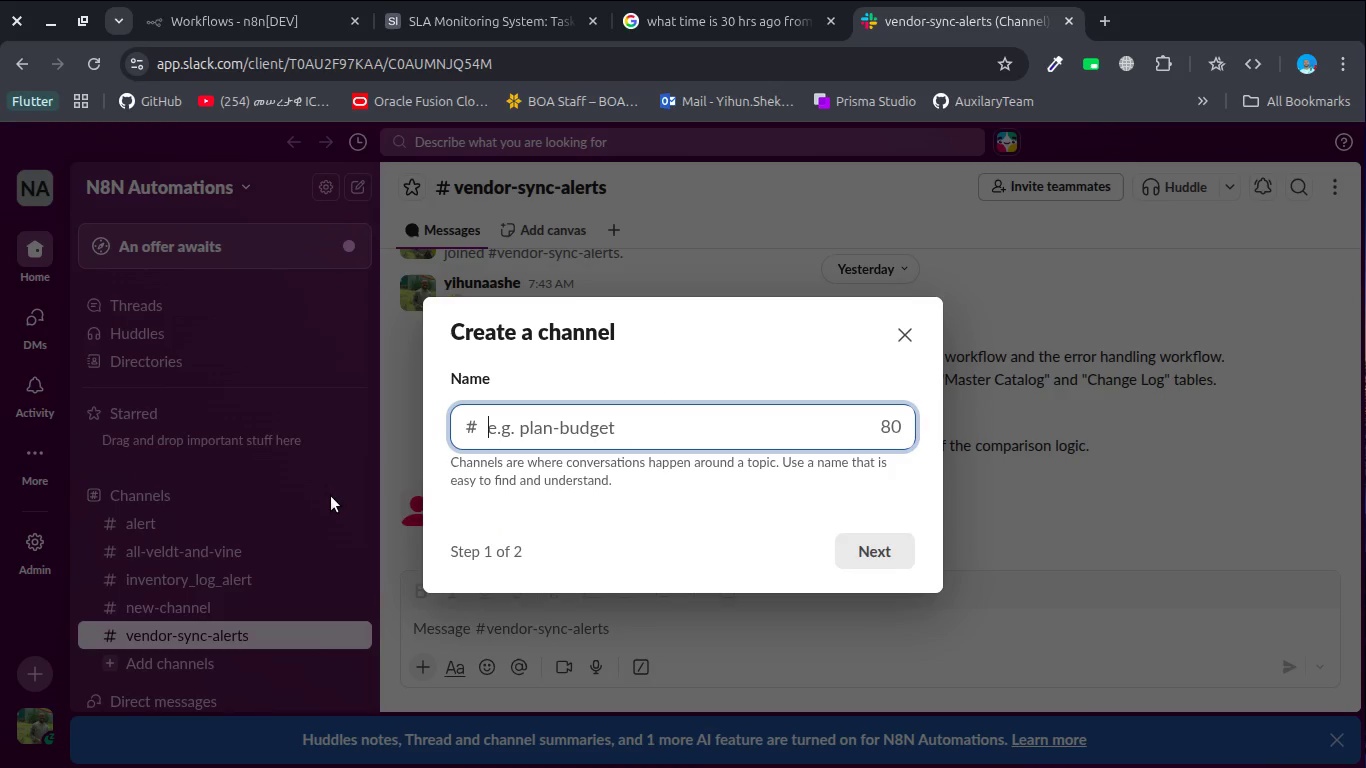 
type(sla-alrt)
 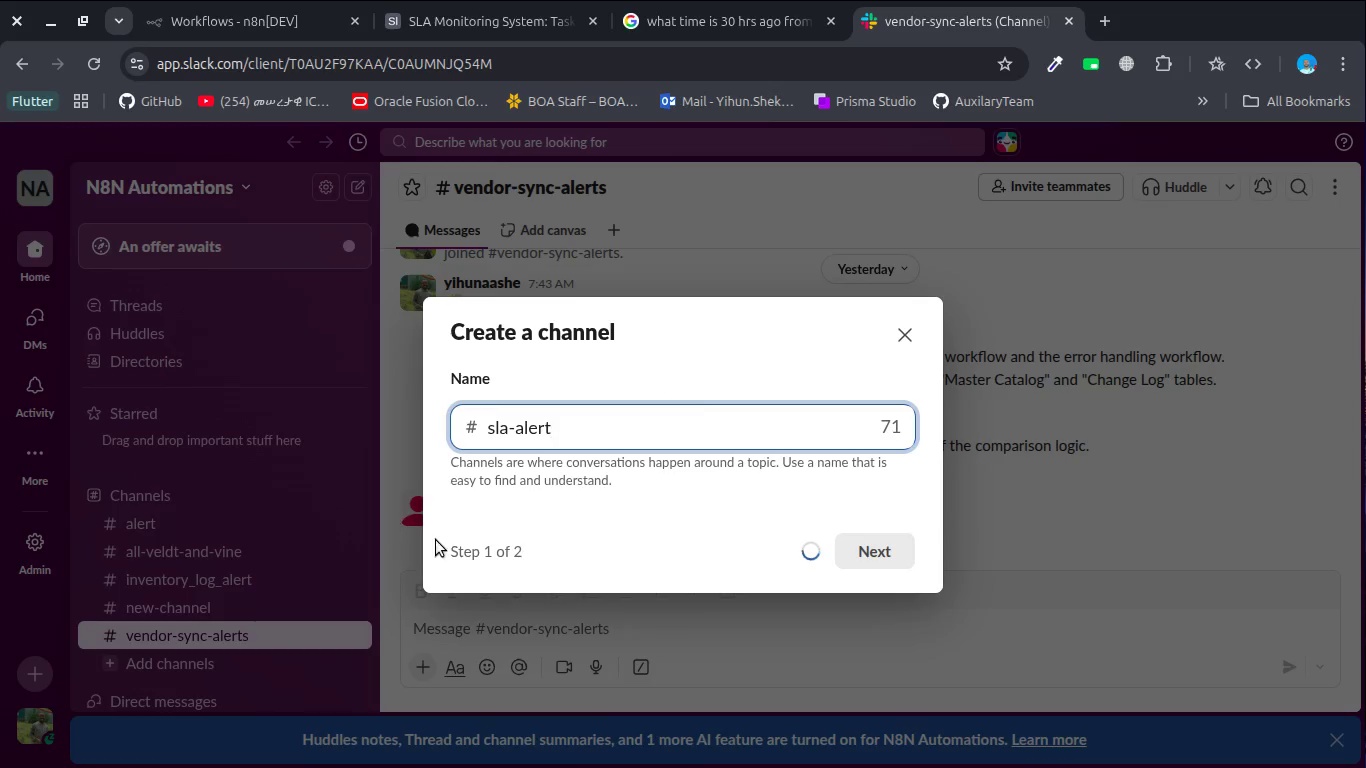 
hold_key(key=E, duration=0.3)
 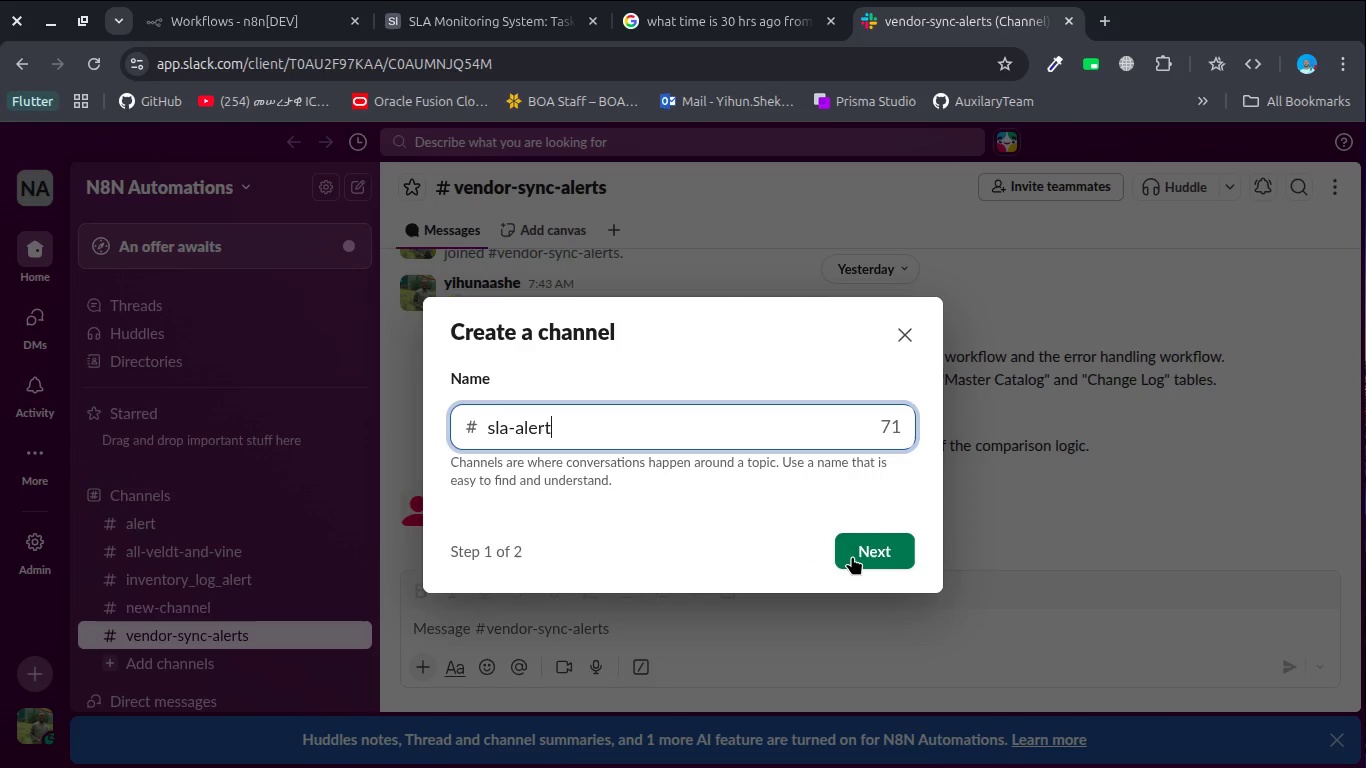 
left_click([855, 556])
 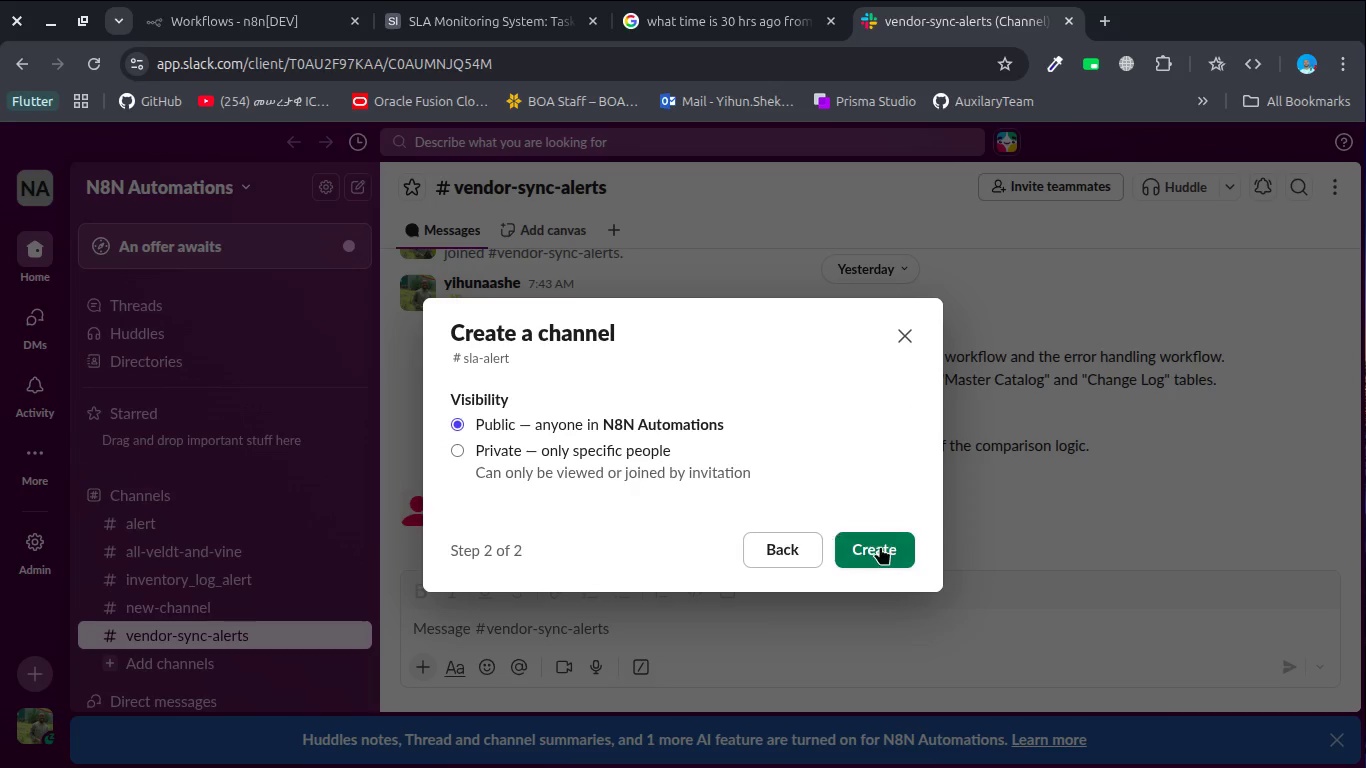 
left_click([885, 549])
 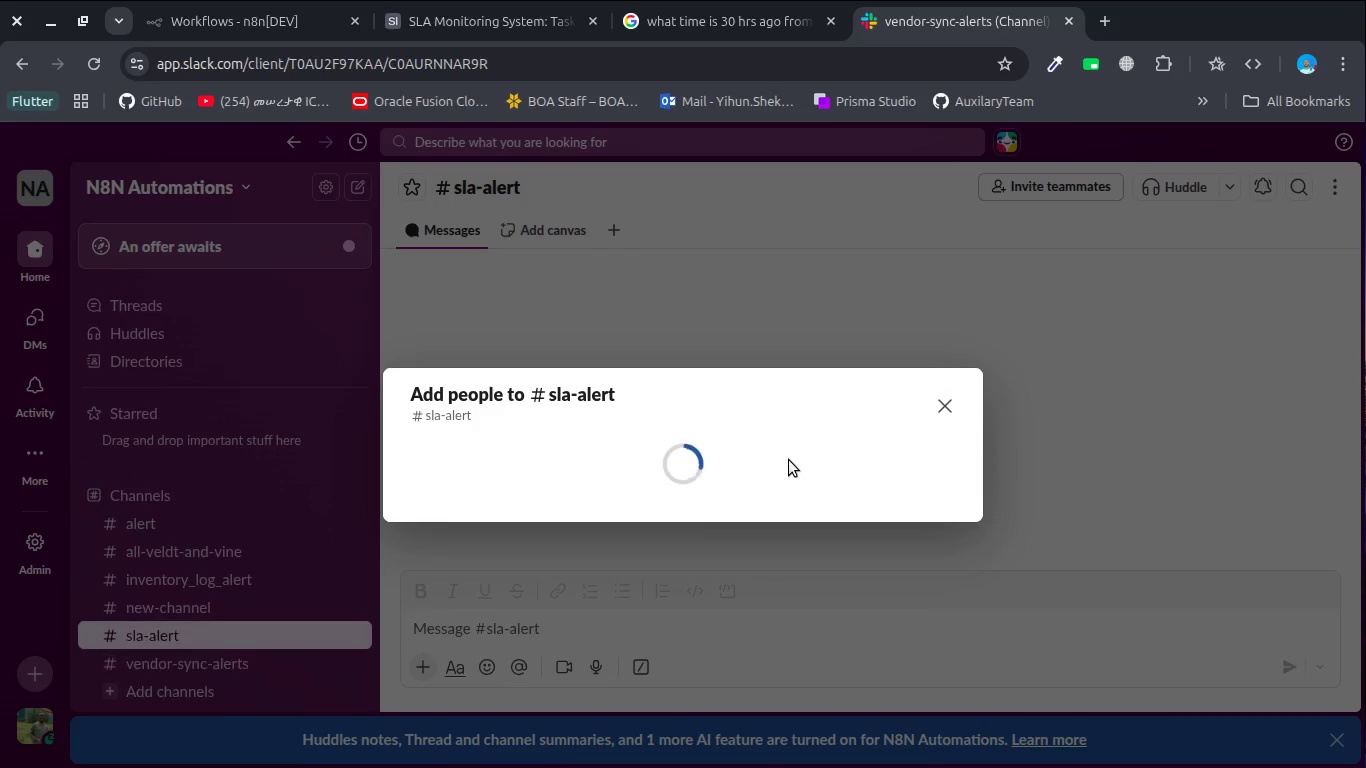 
key(Alt+Tab)